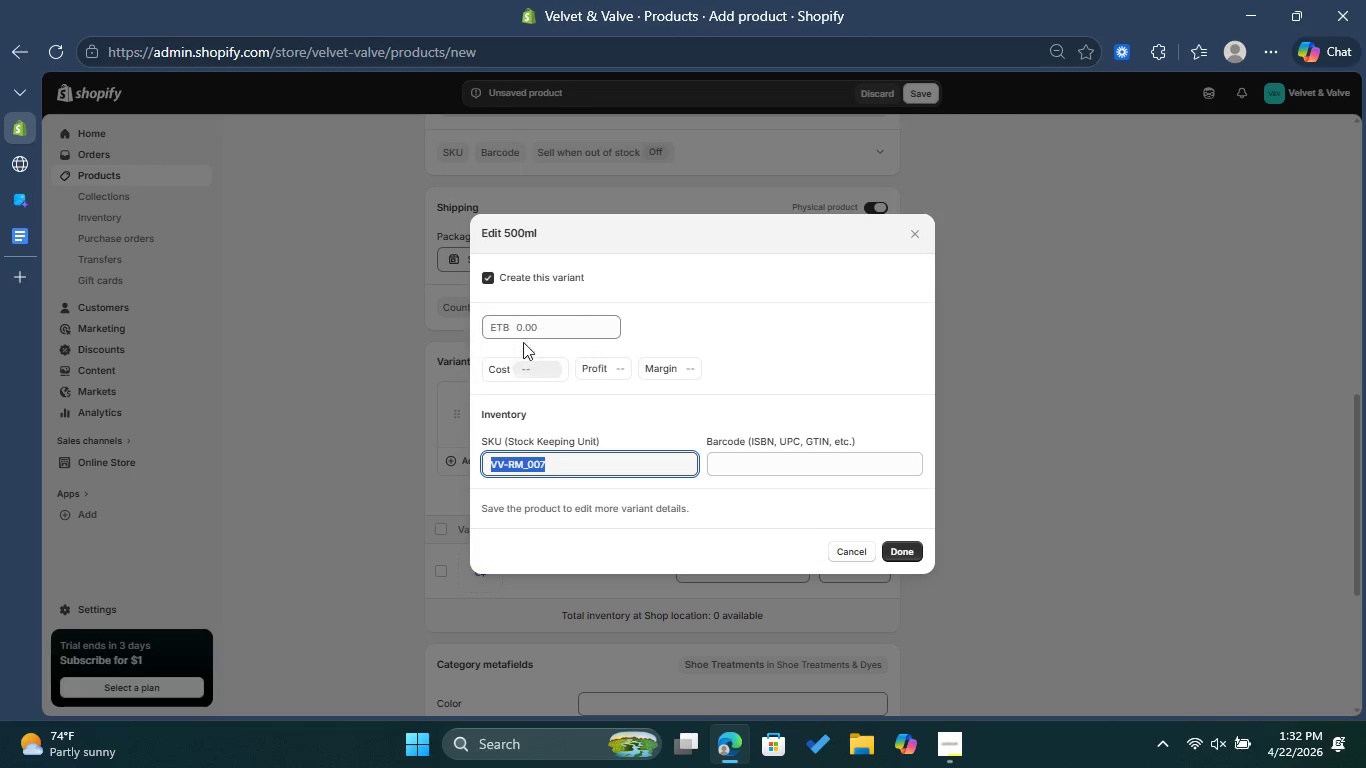 
left_click([534, 327])
 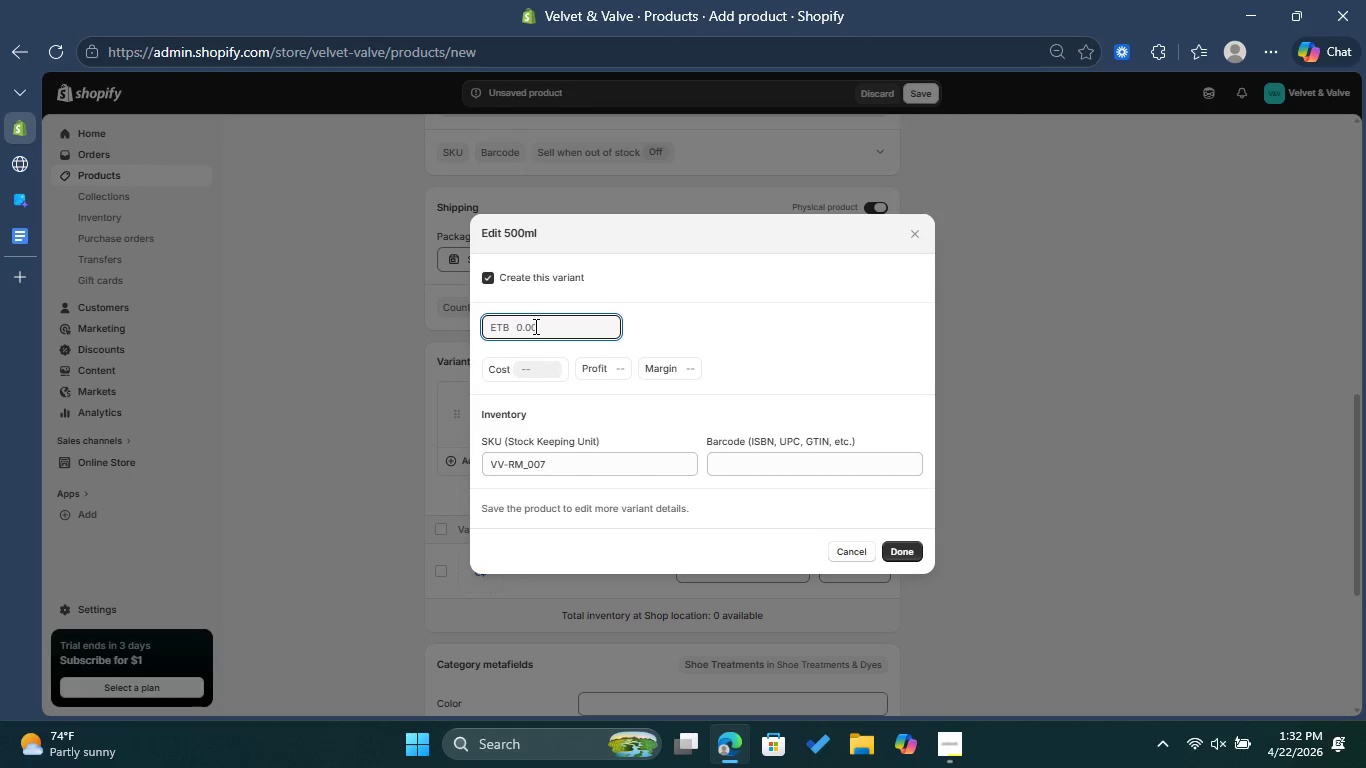 
type(32)
 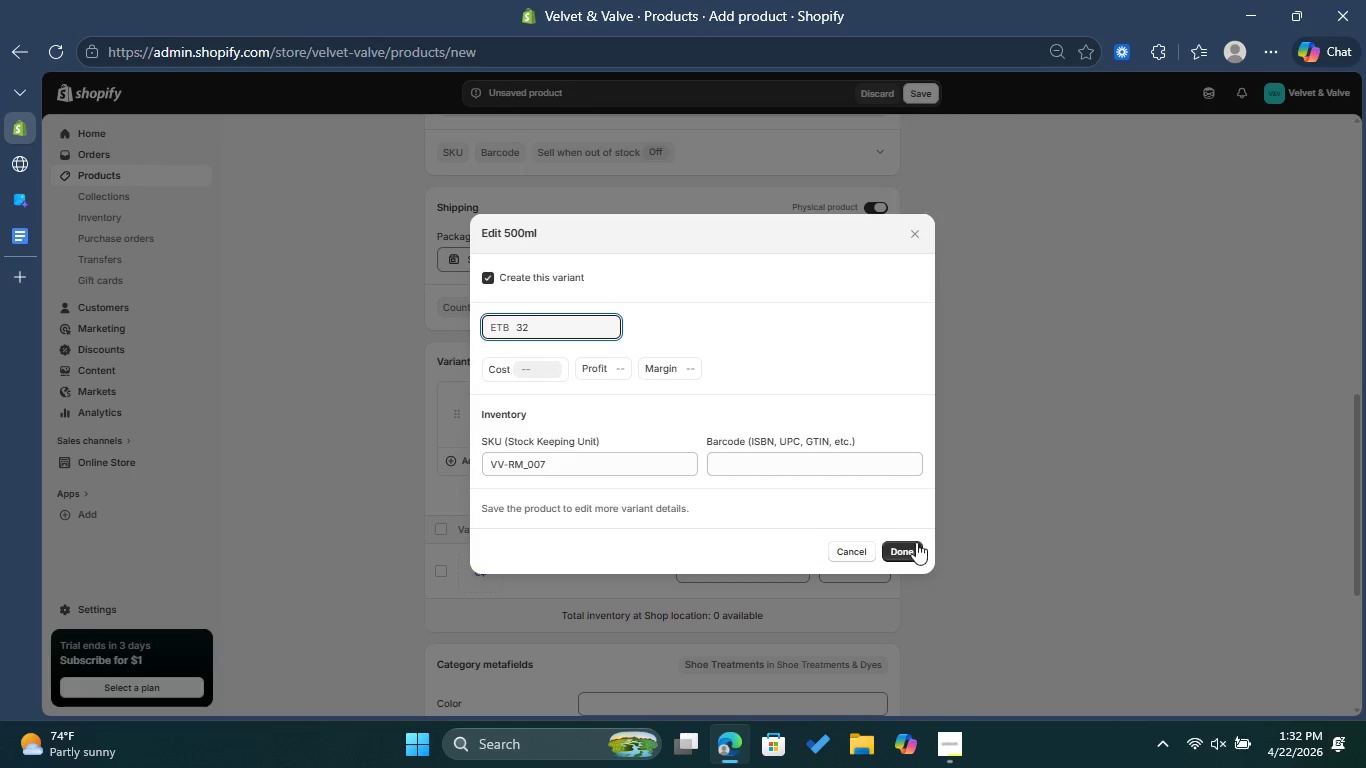 
left_click([909, 543])
 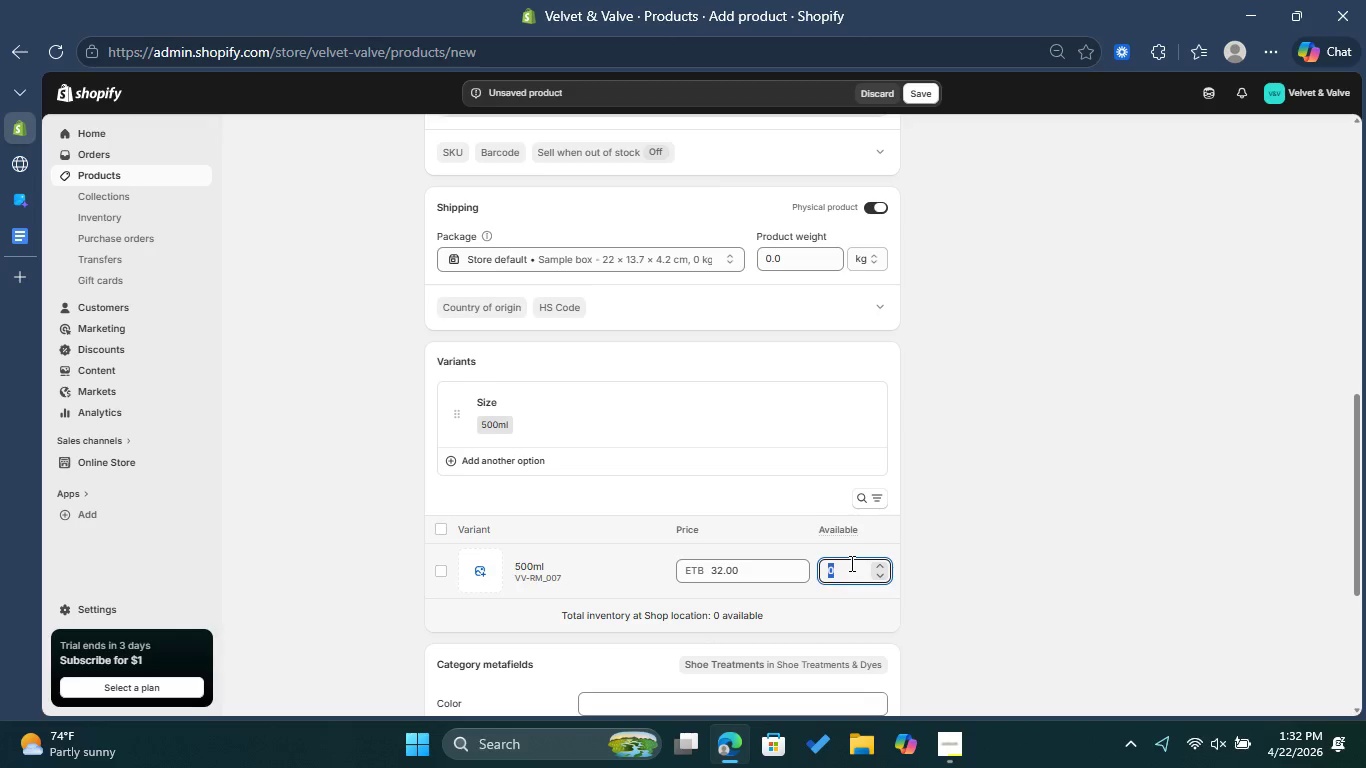 
type(100)
 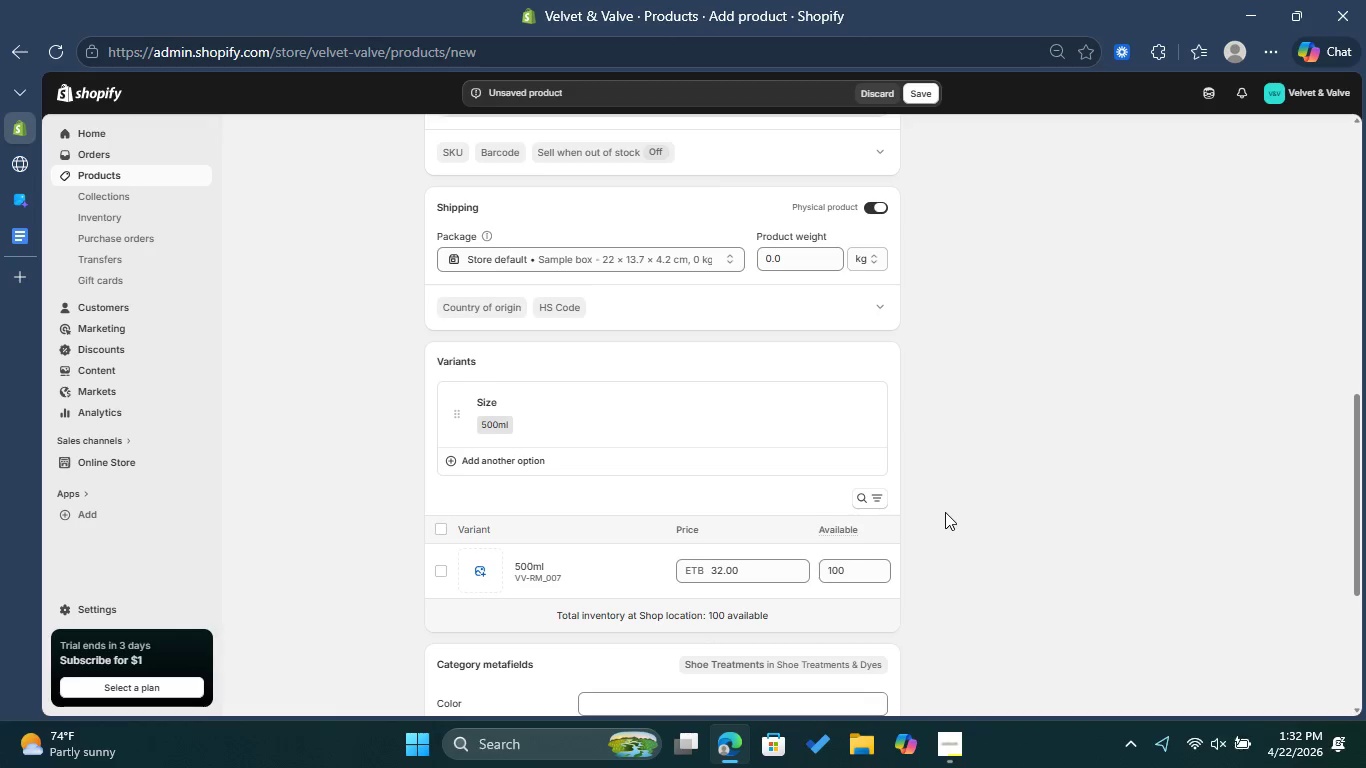 
scroll: coordinate [950, 509], scroll_direction: up, amount: 4.0
 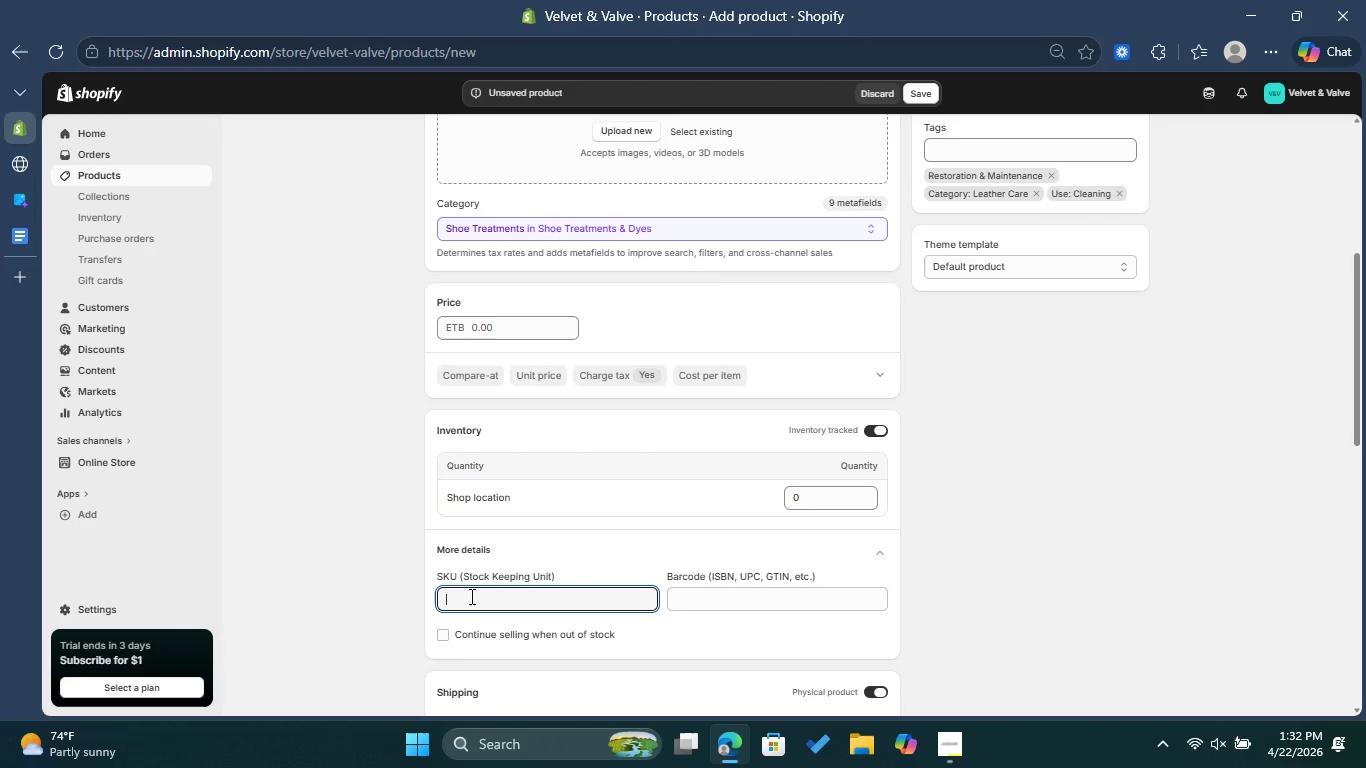 
key(Control+ControlLeft)
 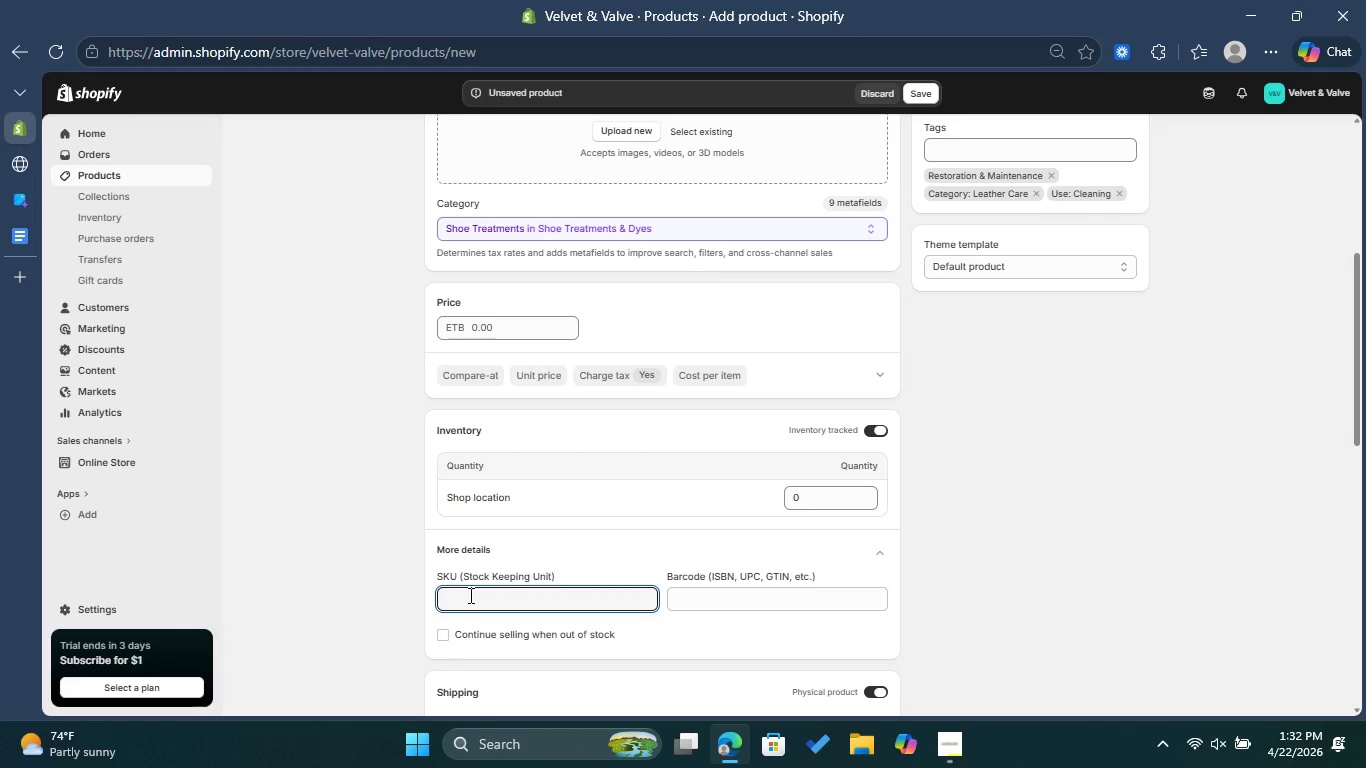 
key(Control+V)
 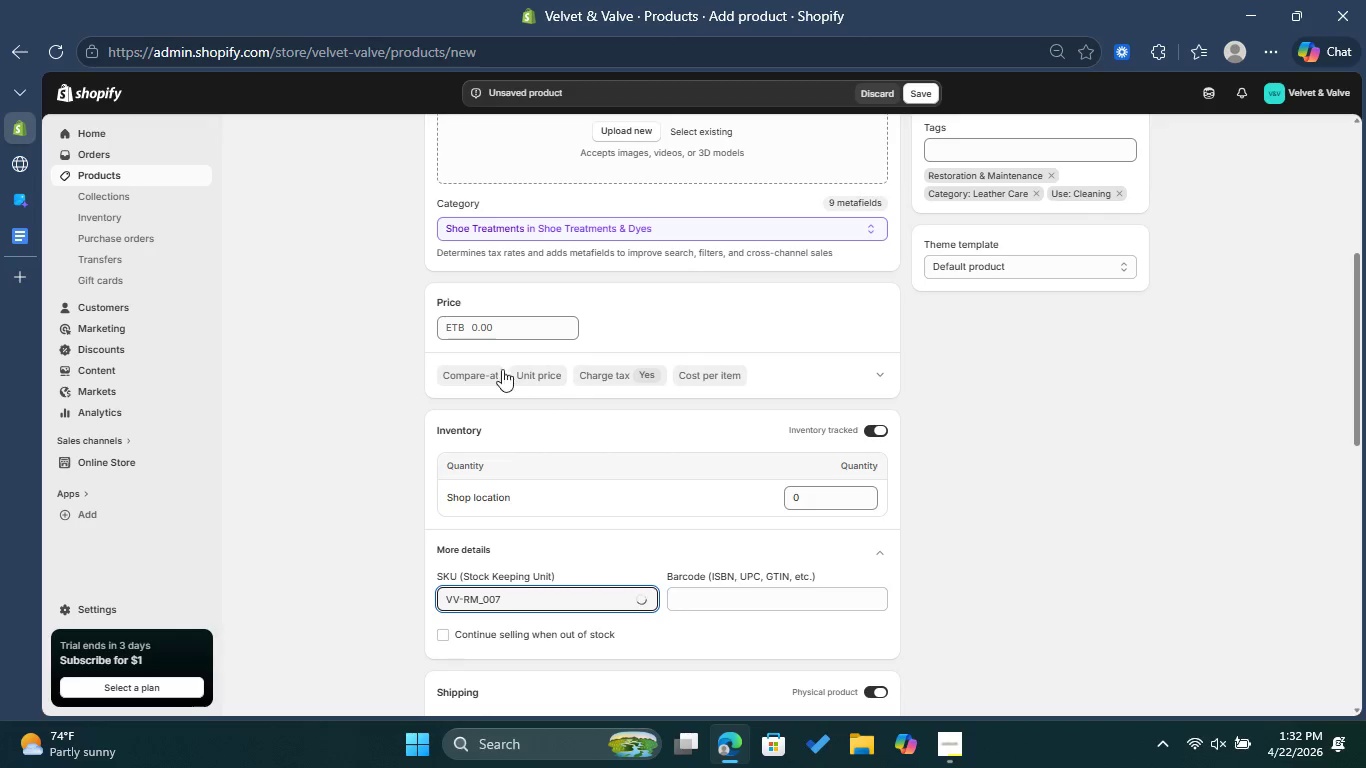 
left_click([492, 332])
 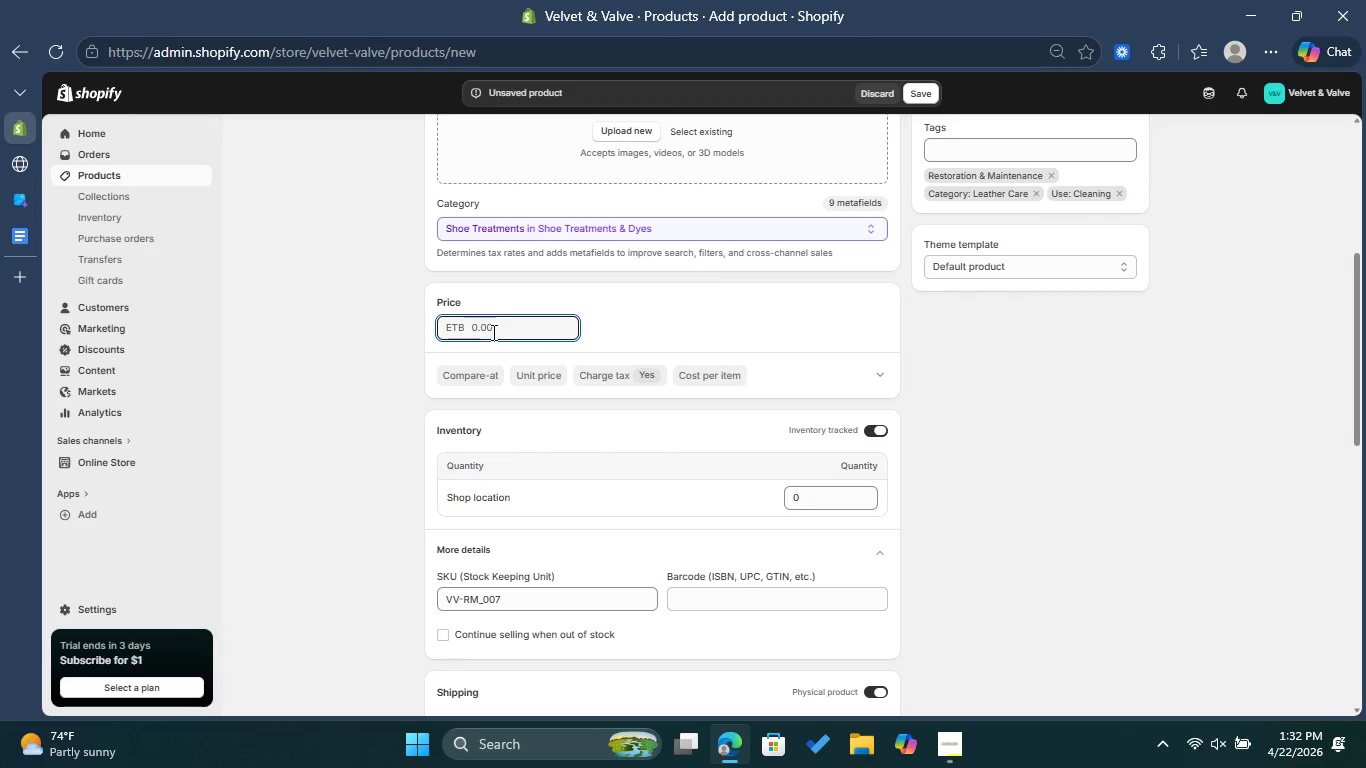 
key(3)
 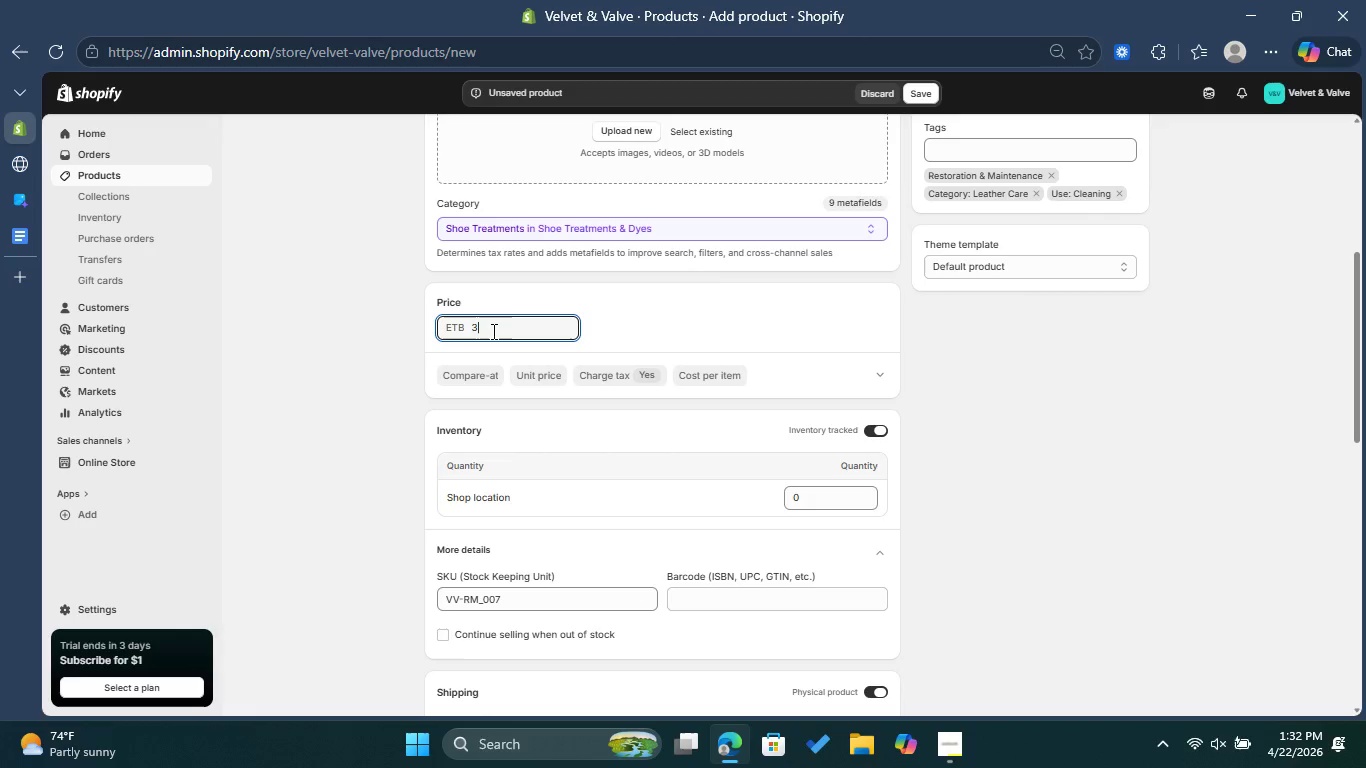 
key(2)
 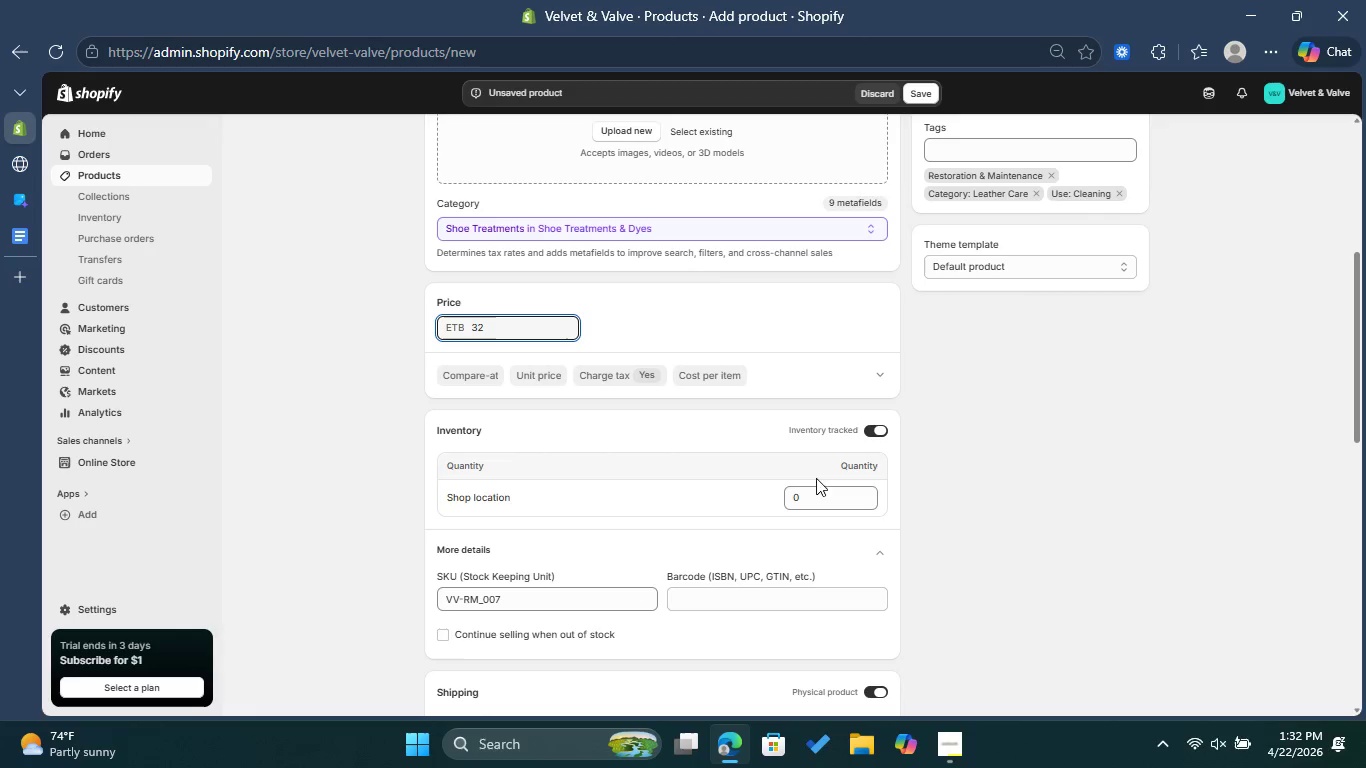 
left_click([807, 488])
 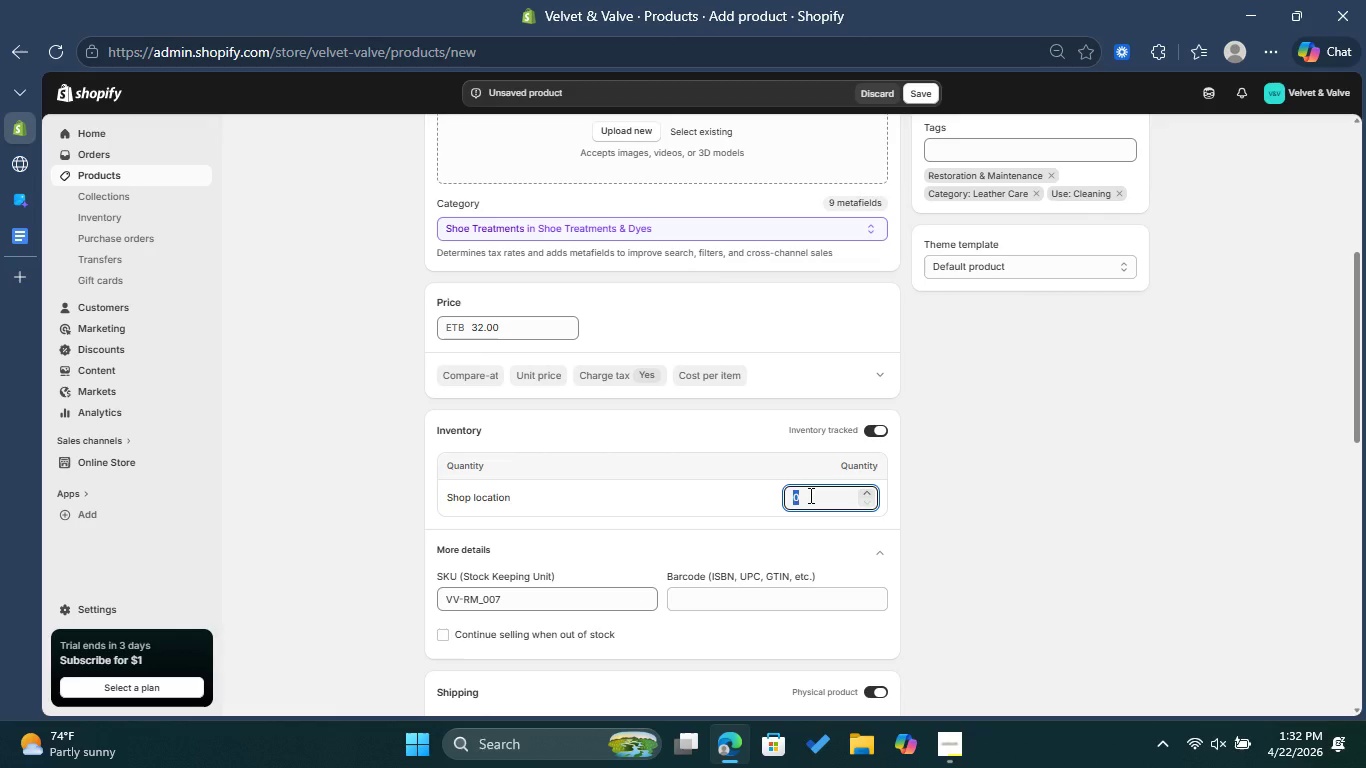 
type(100)
 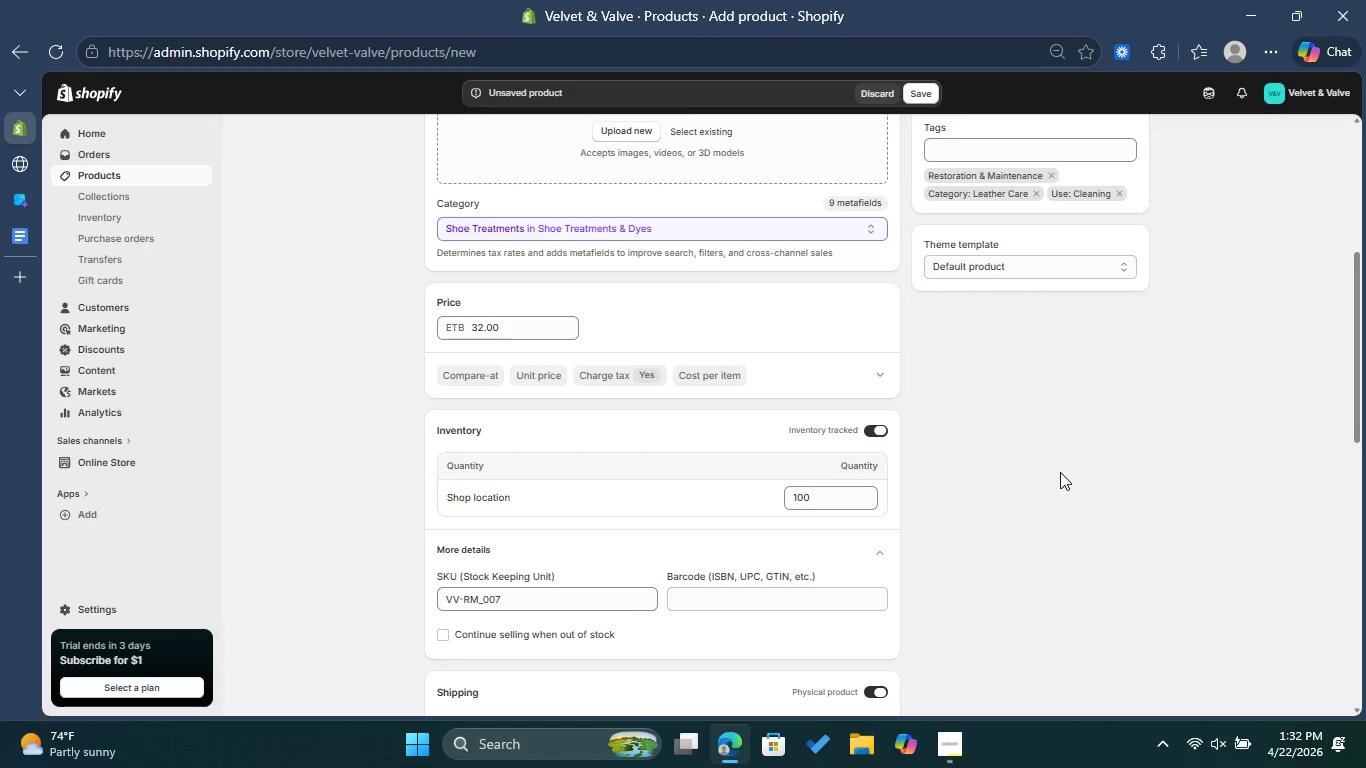 
scroll: coordinate [1060, 472], scroll_direction: up, amount: 3.0
 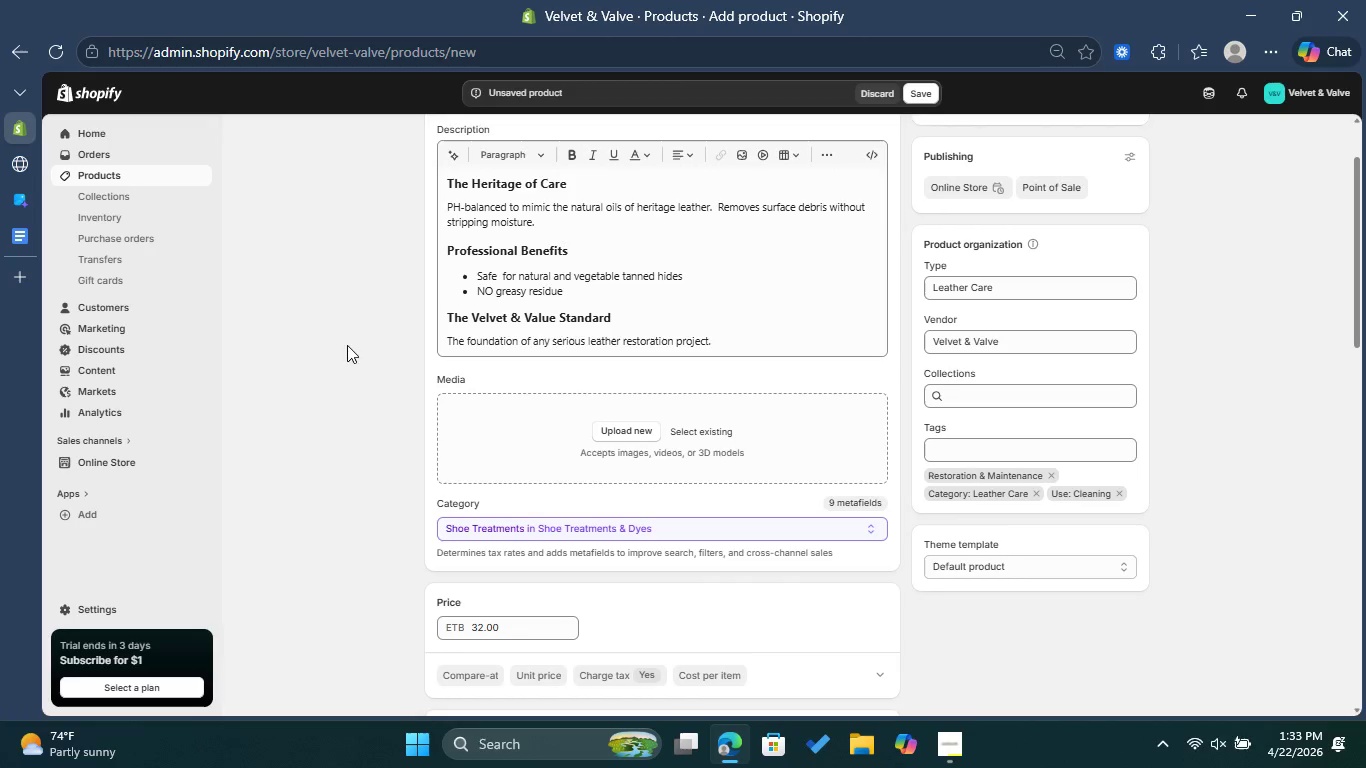 
left_click([29, 200])
 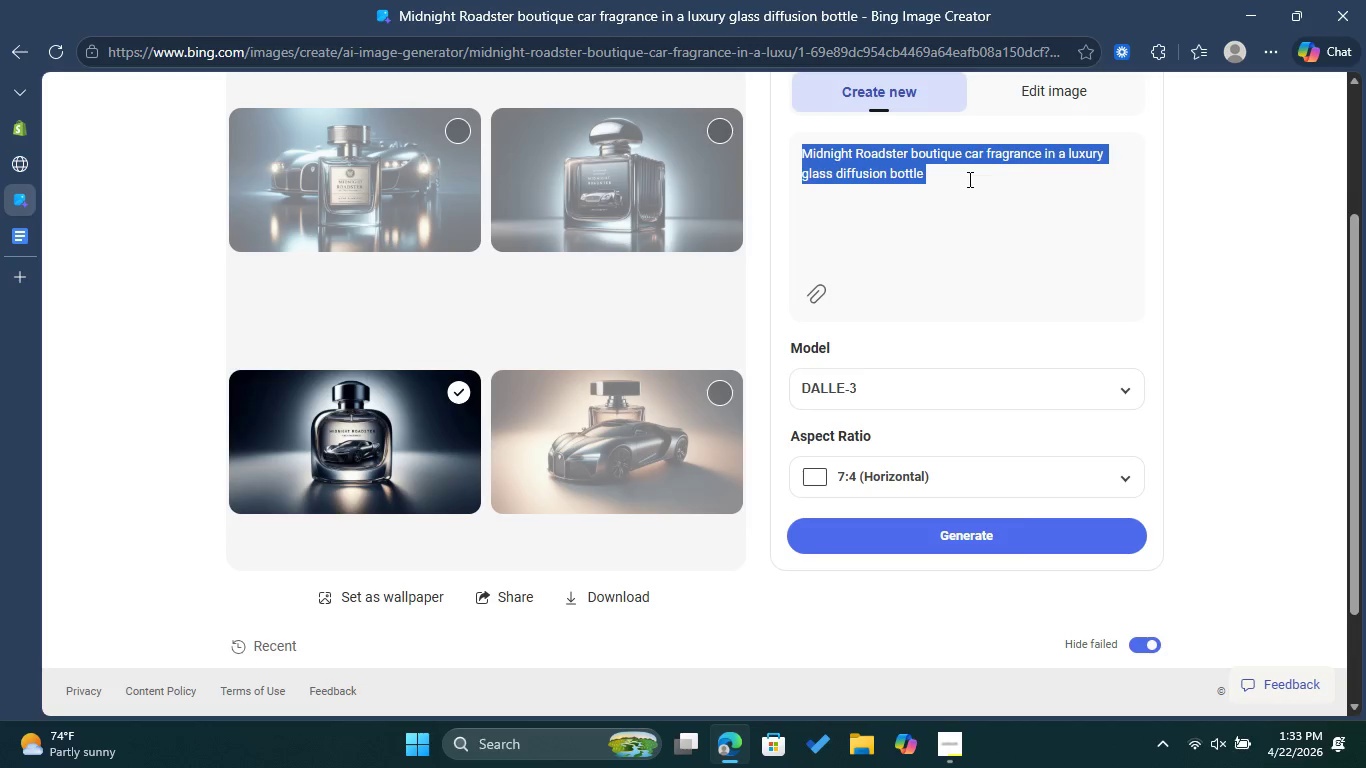 
key(Backspace)
type(p)
key(Backspace)
type(Professional hide sleansing solution)
 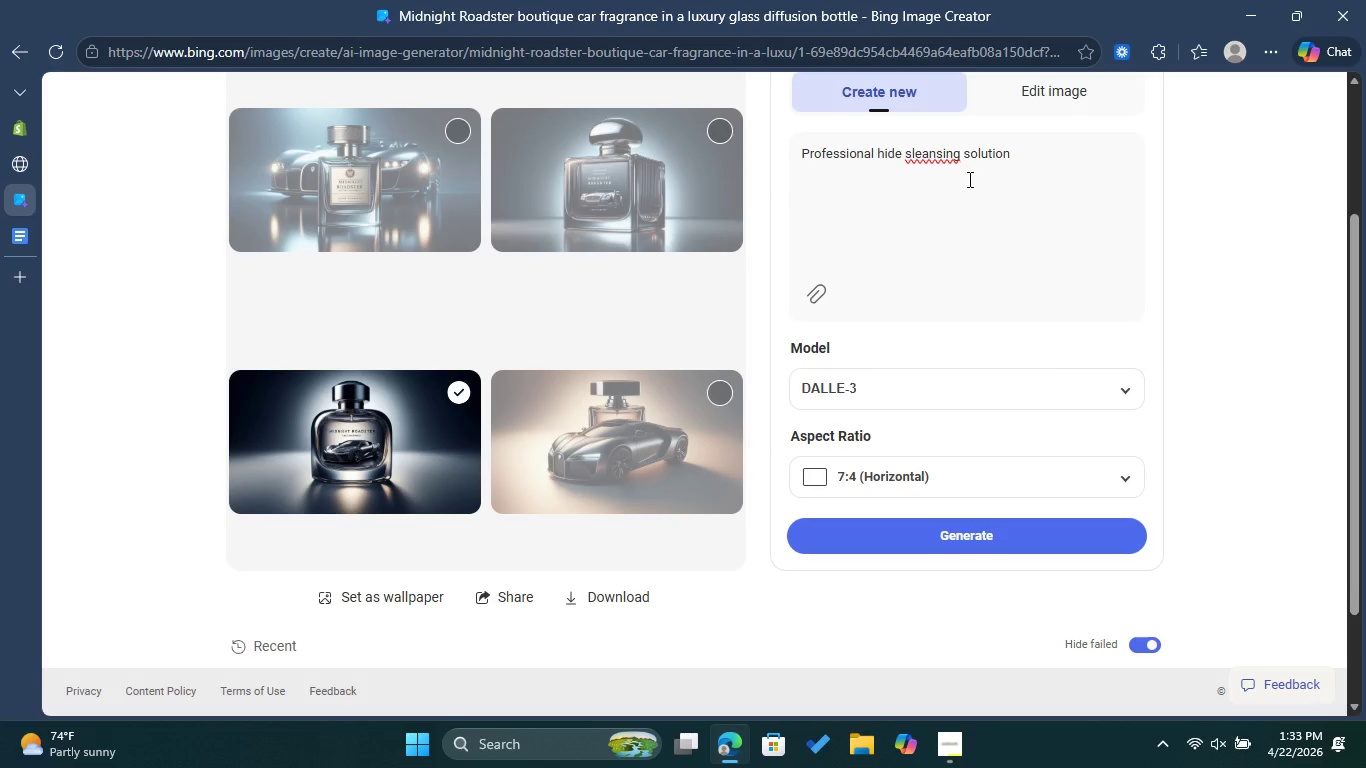 
left_click([918, 148])
 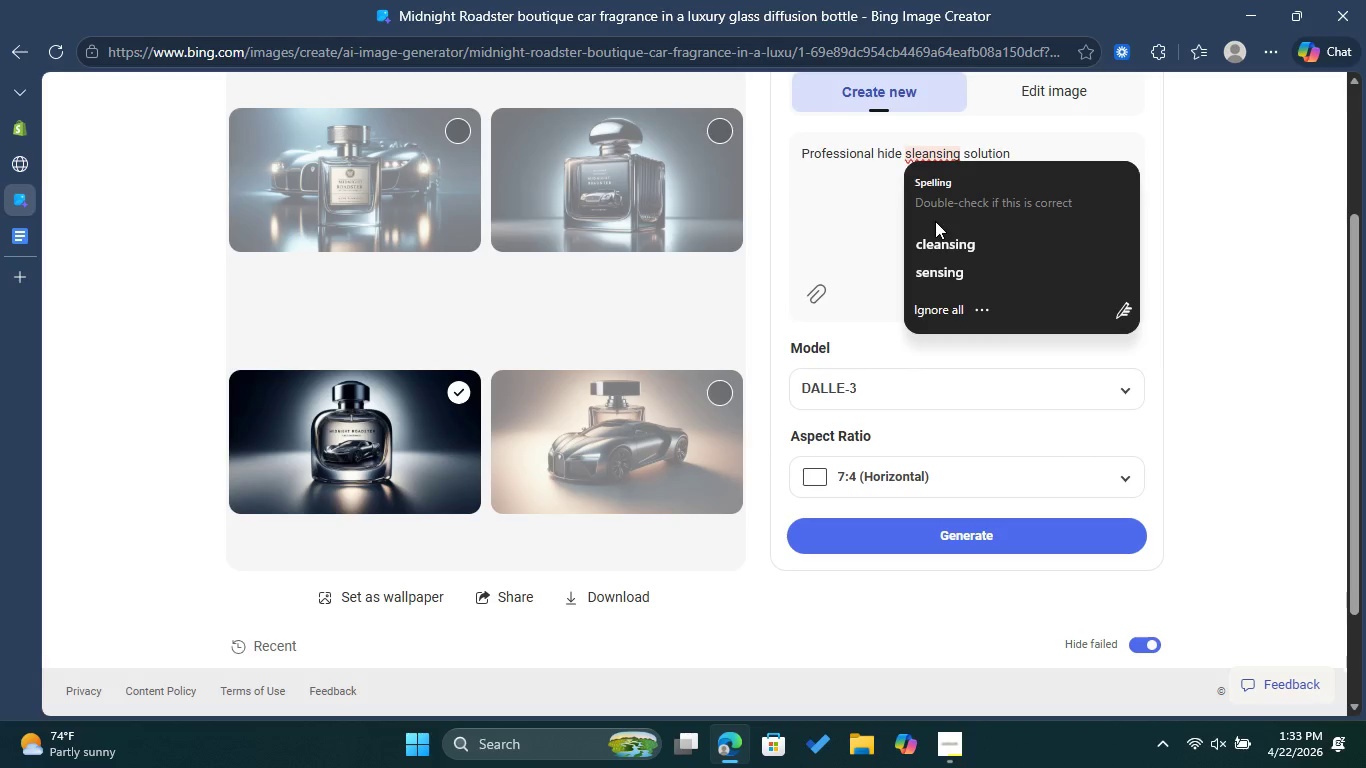 
left_click([945, 240])
 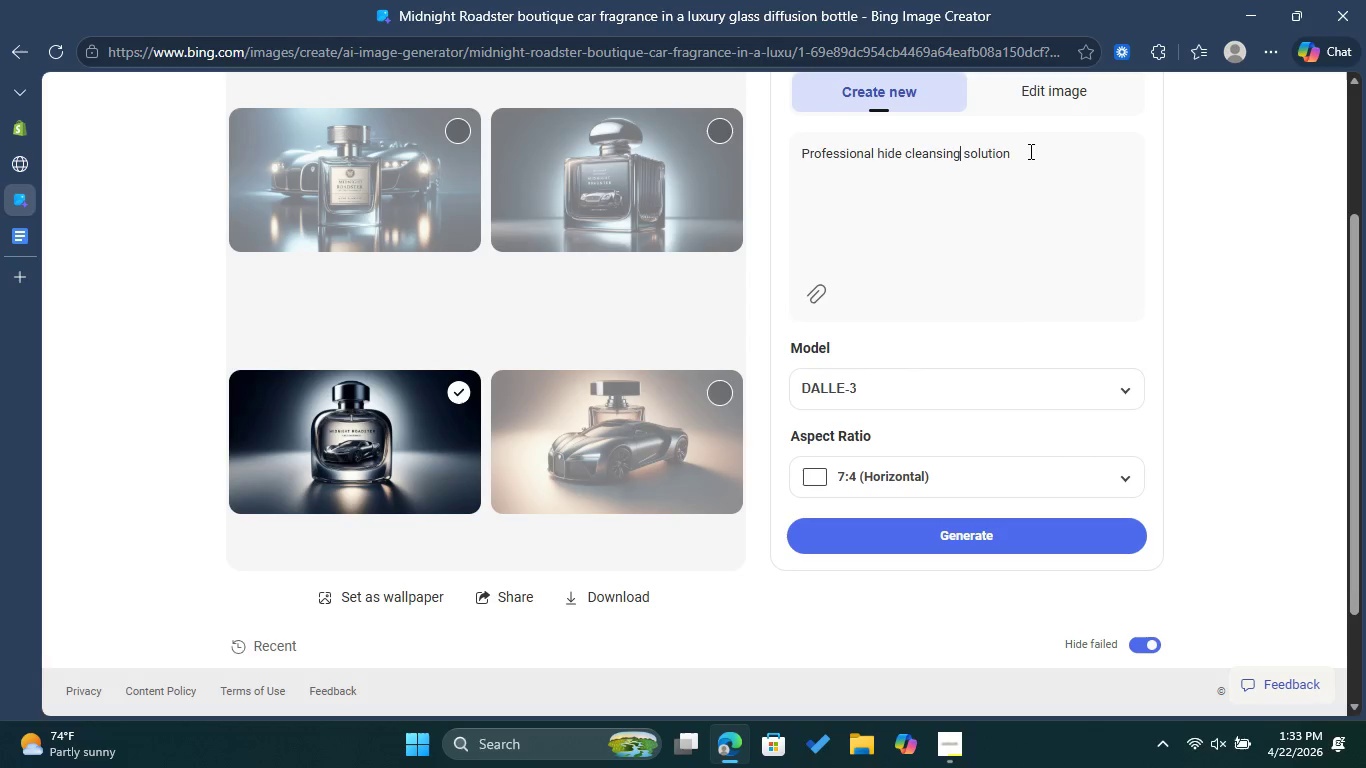 
left_click([1028, 156])
 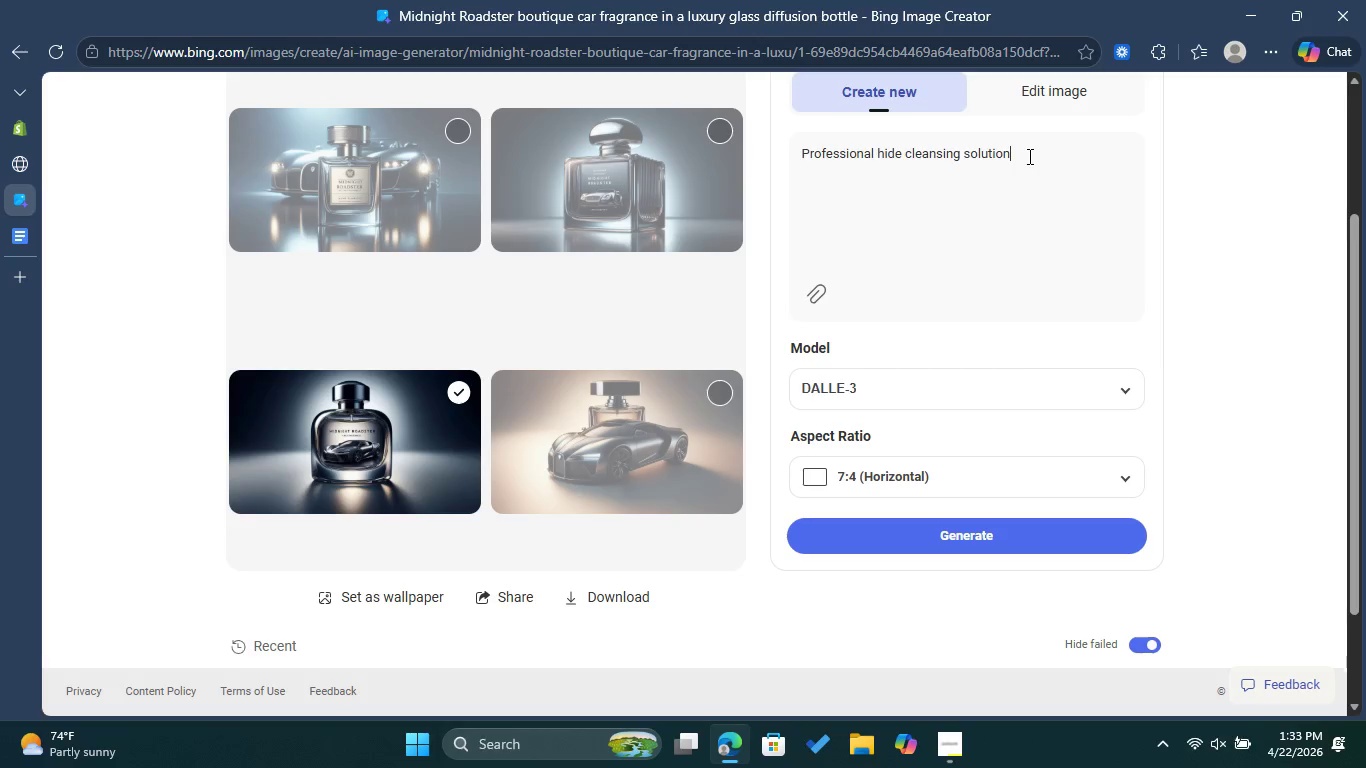 
type( for safe leather interior cleaning )
key(Backspace)
type(.)
 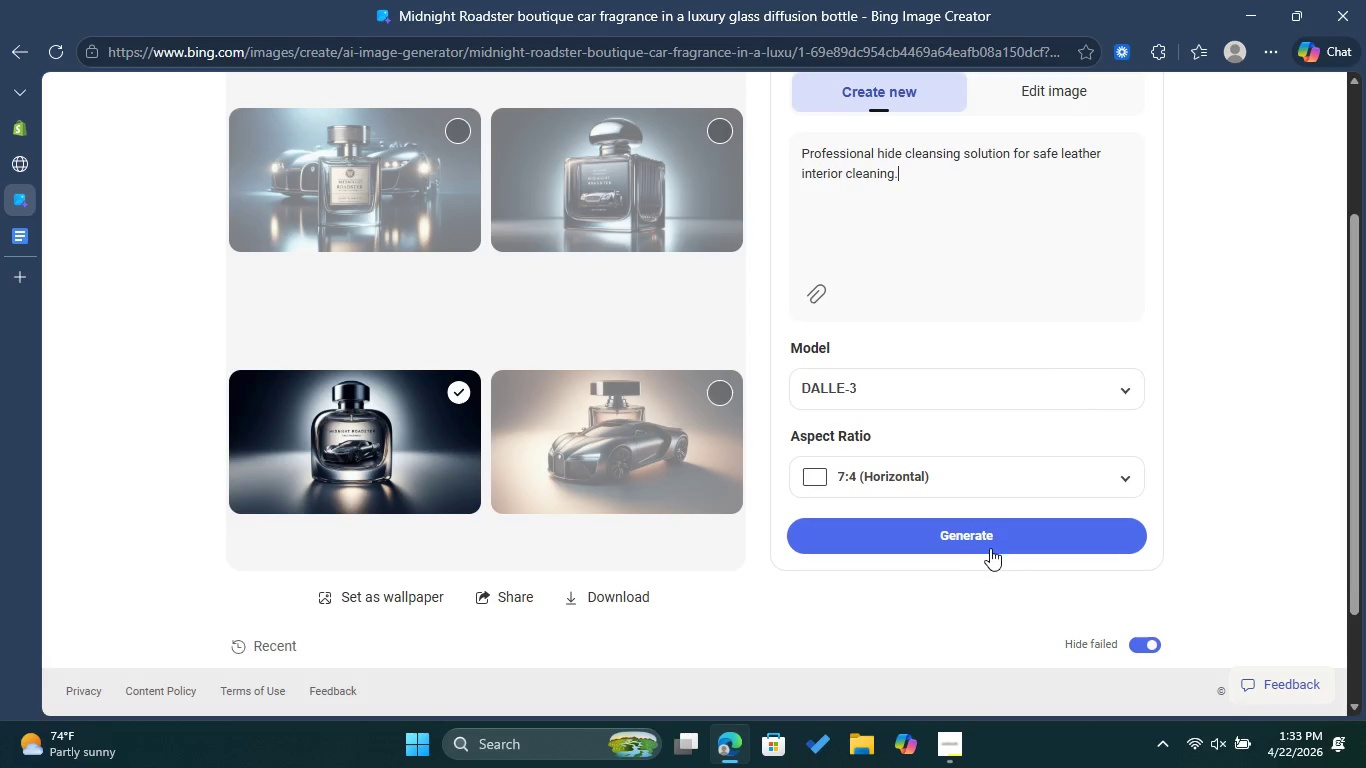 
left_click([993, 542])
 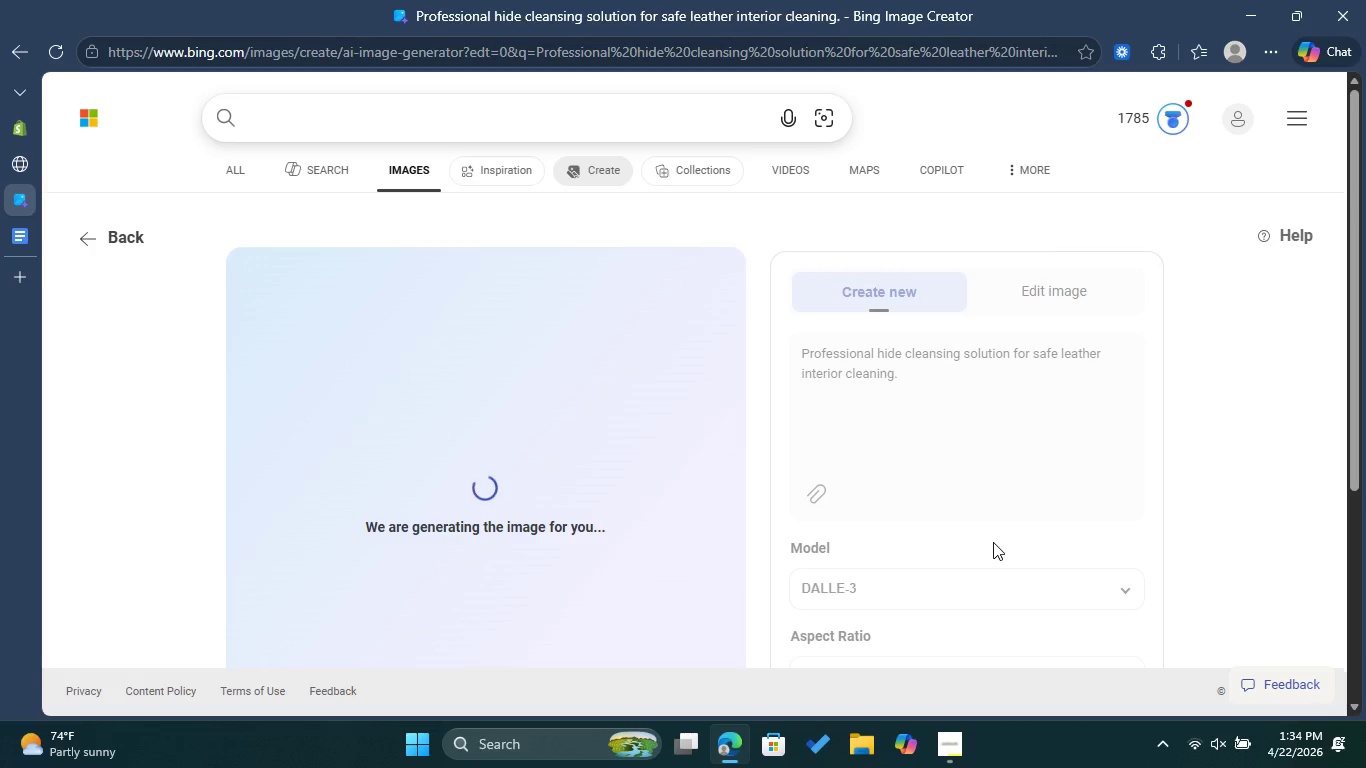 
wait(22.88)
 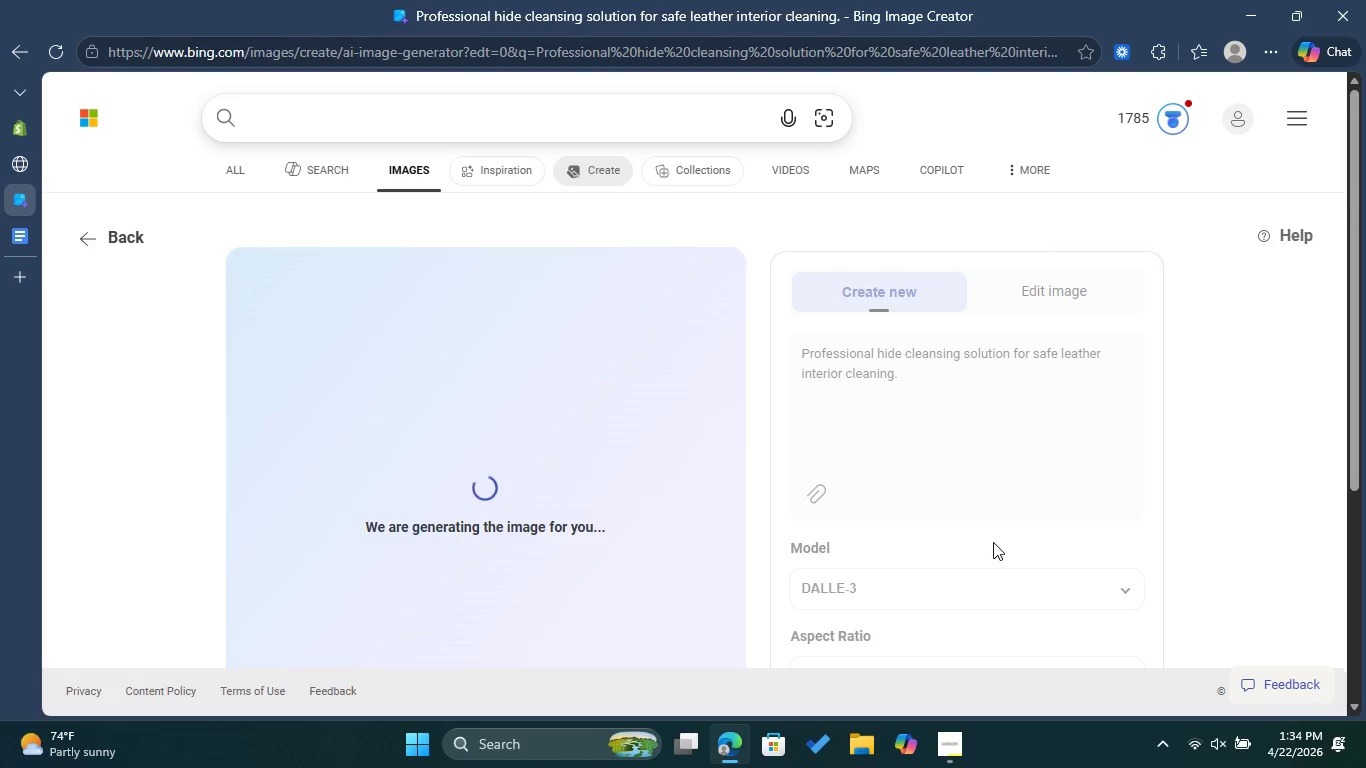 
left_click_drag(start_coordinate=[928, 375], to_coordinate=[800, 347])
 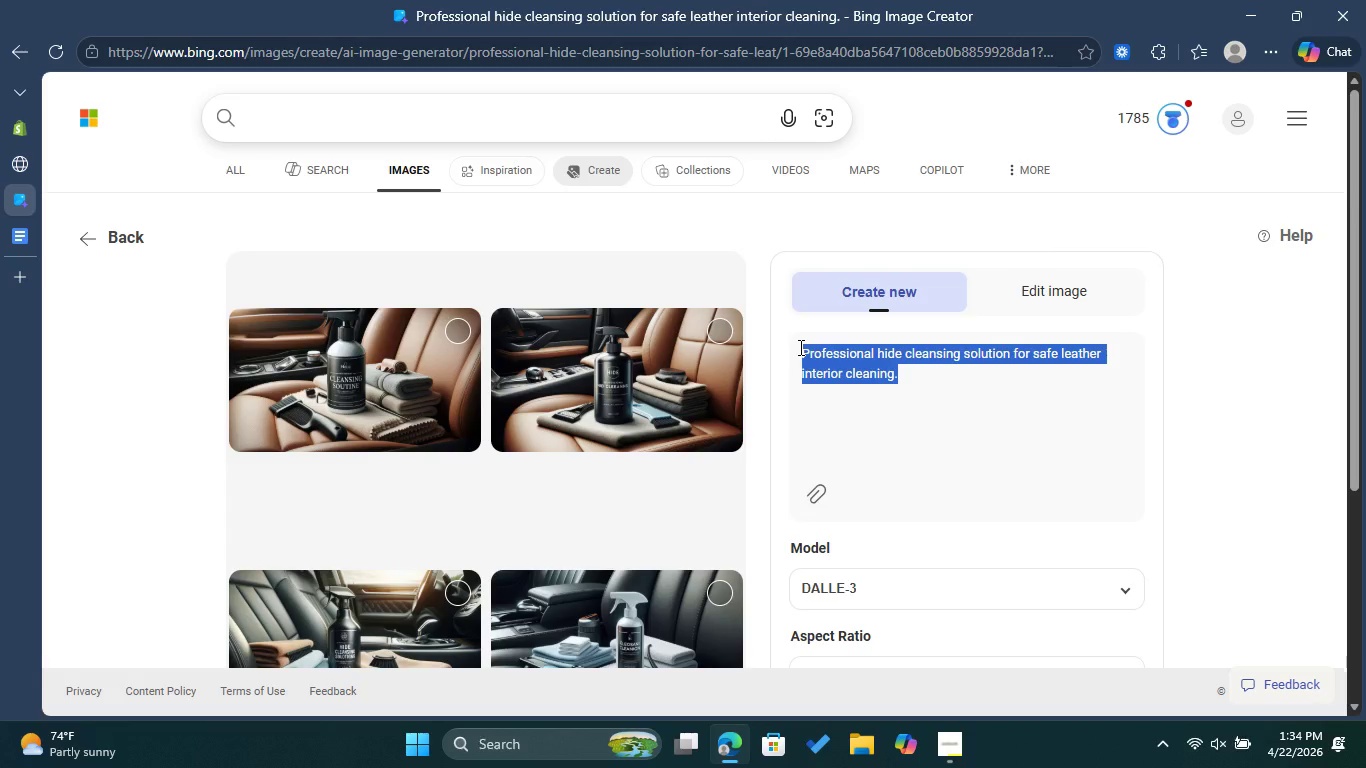 
key(Control+C)
 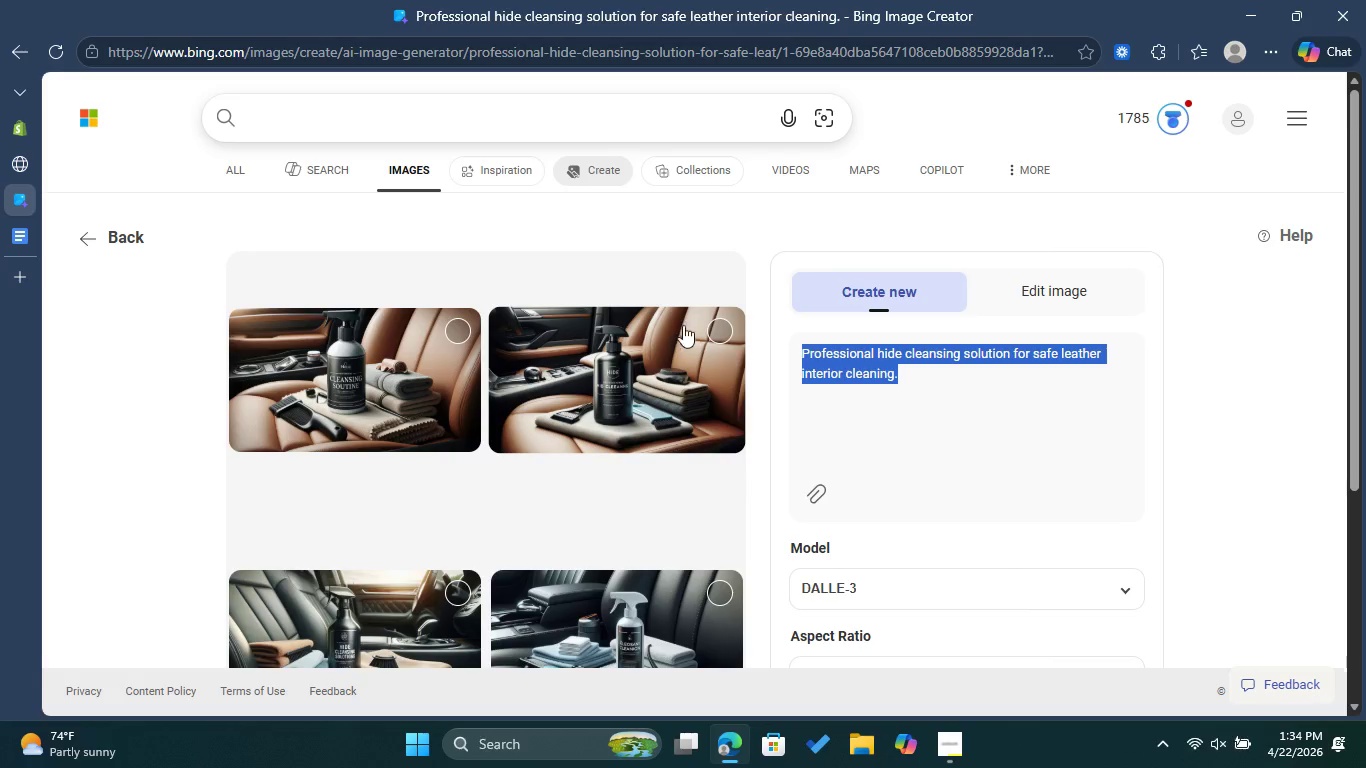 
left_click([719, 322])
 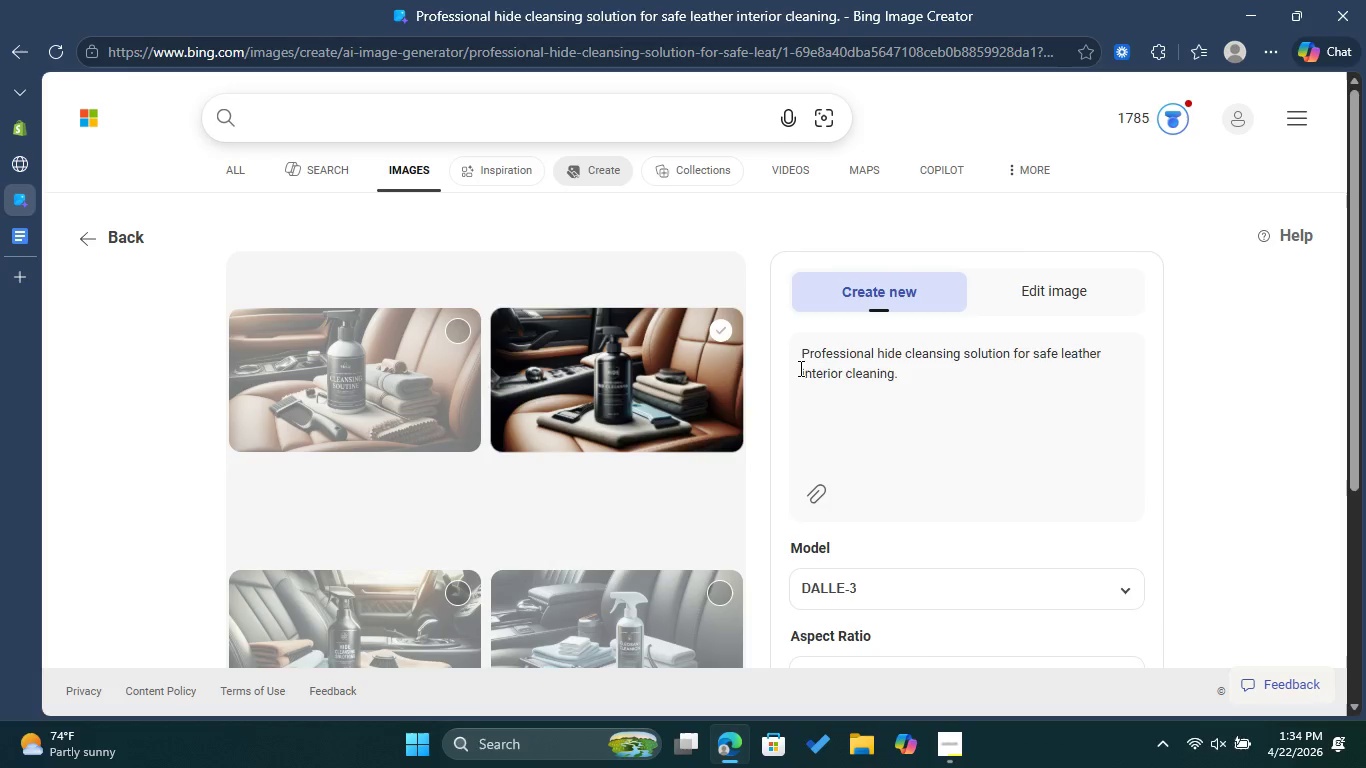 
scroll: coordinate [652, 545], scroll_direction: down, amount: 3.0
 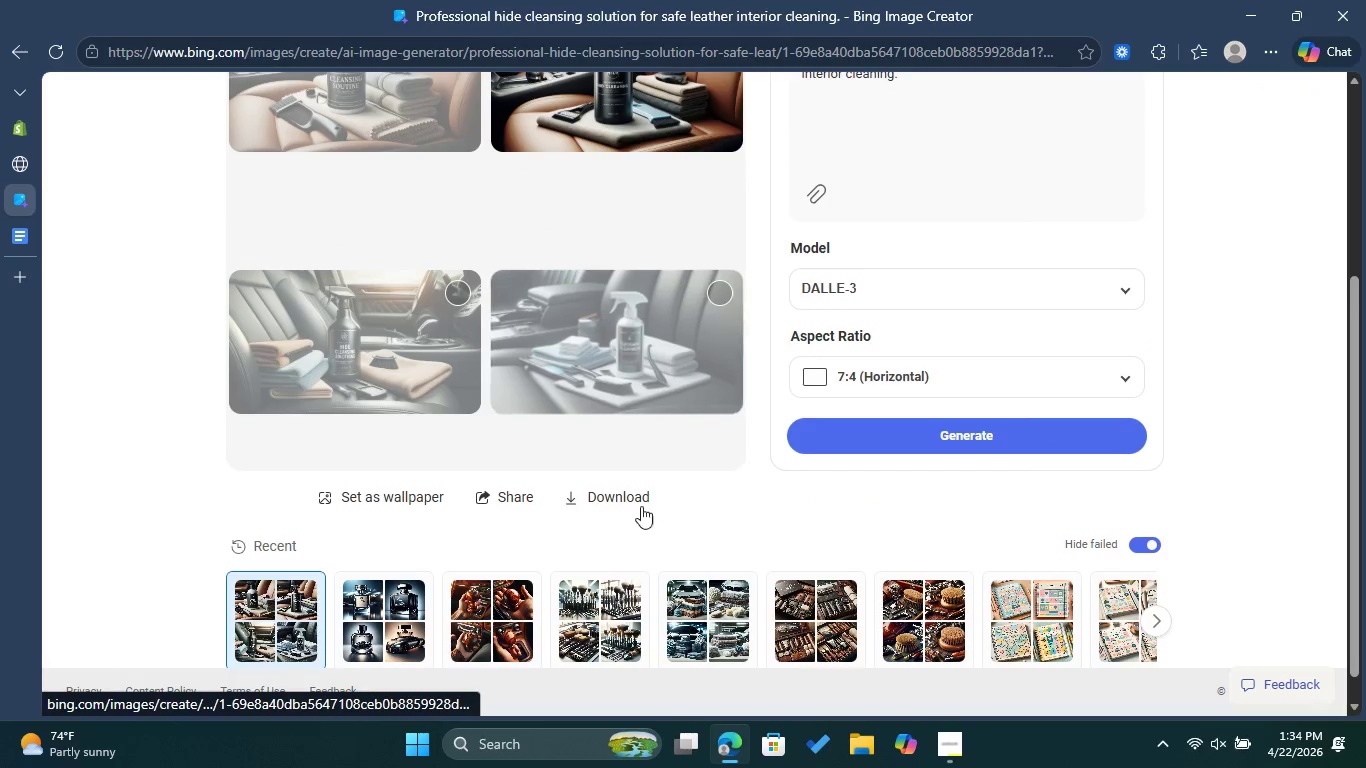 
left_click([633, 497])
 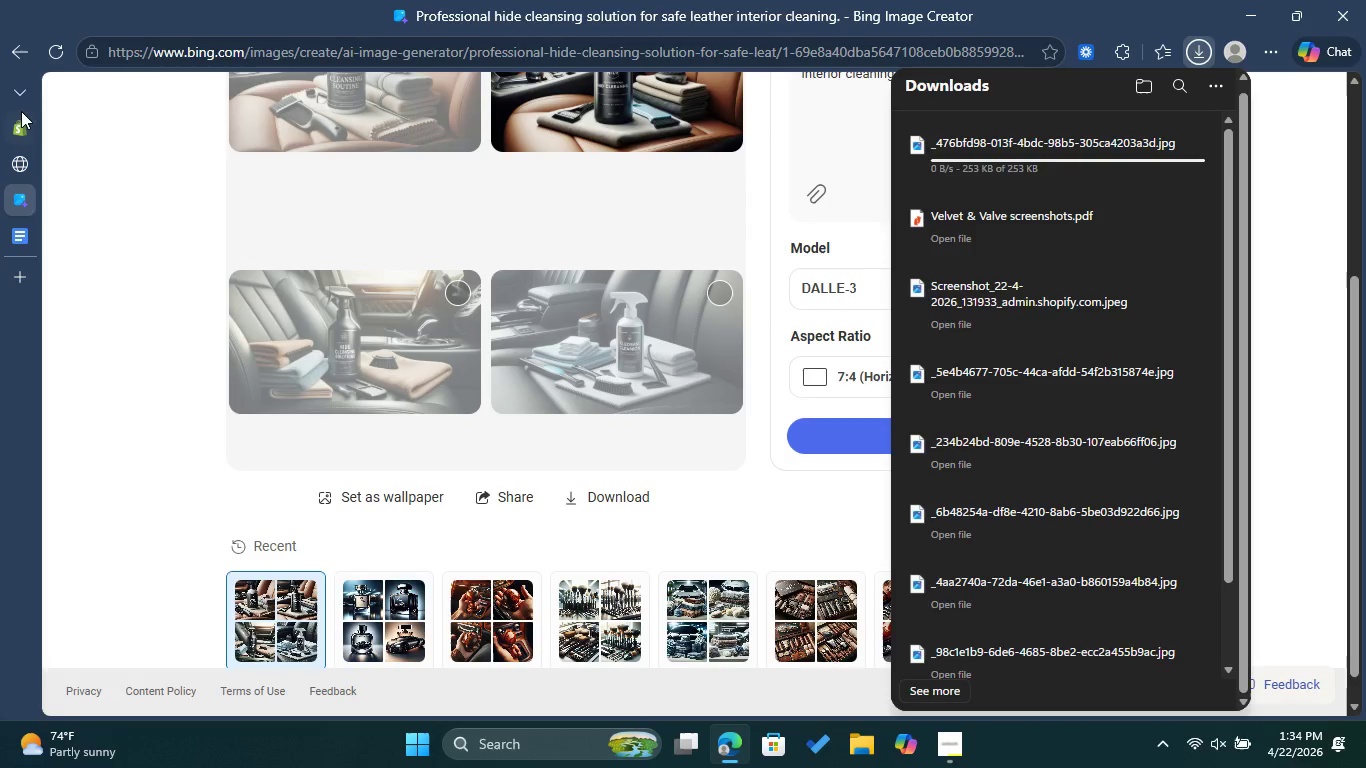 
left_click([25, 123])
 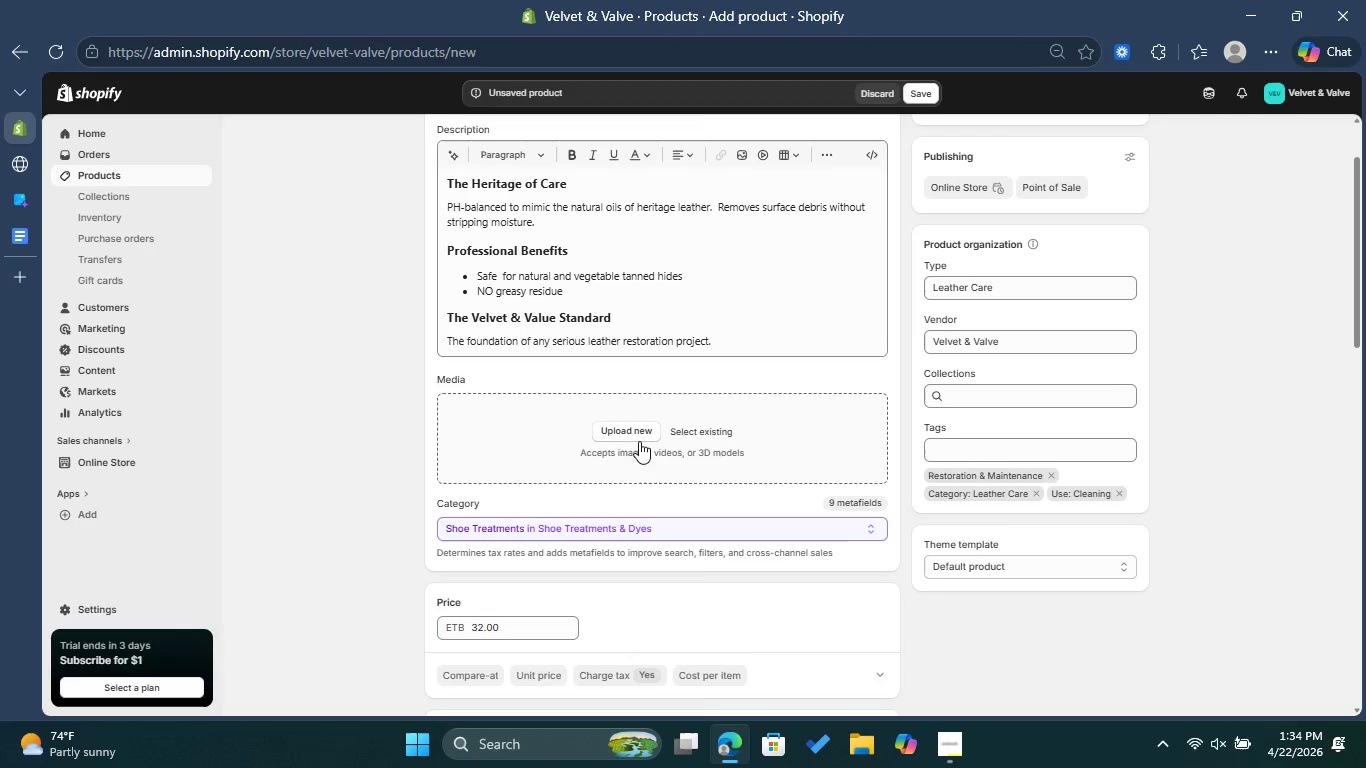 
left_click([644, 439])
 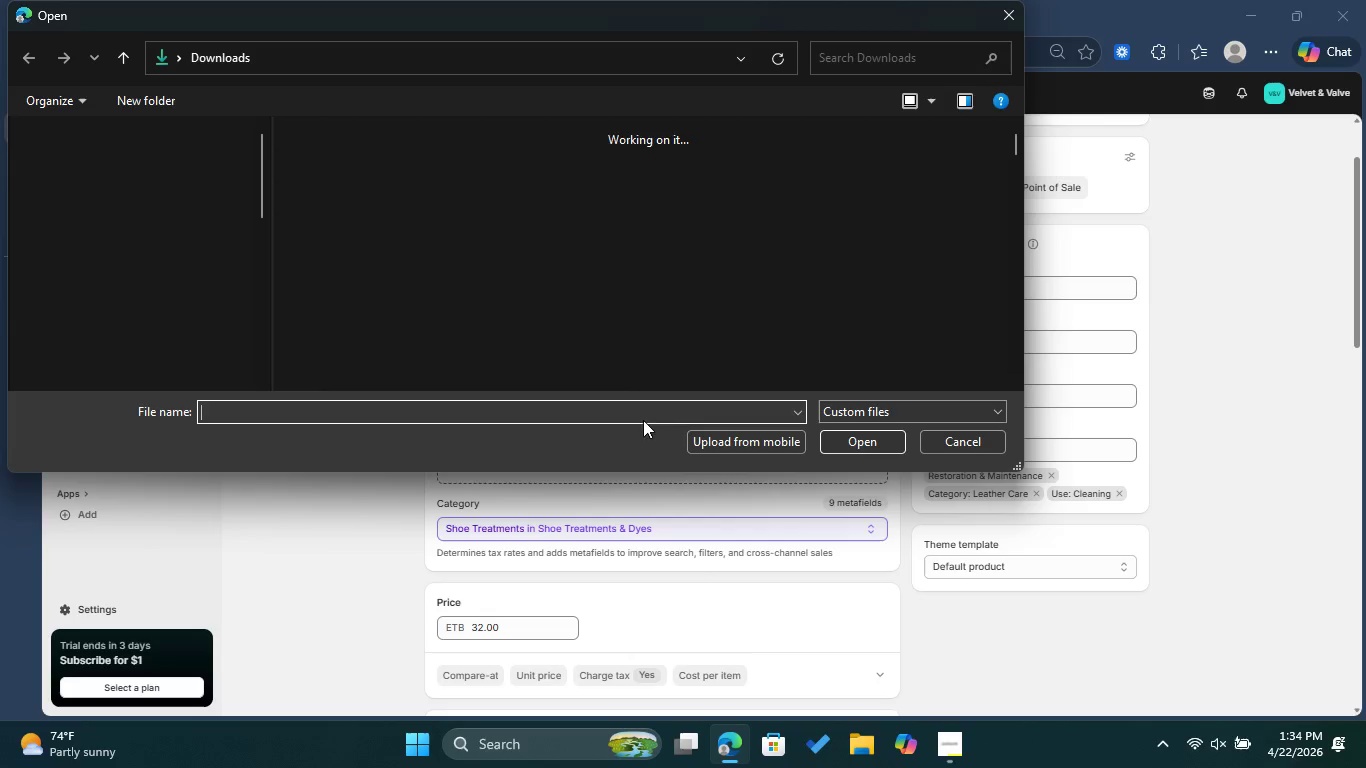 
left_click([446, 261])
 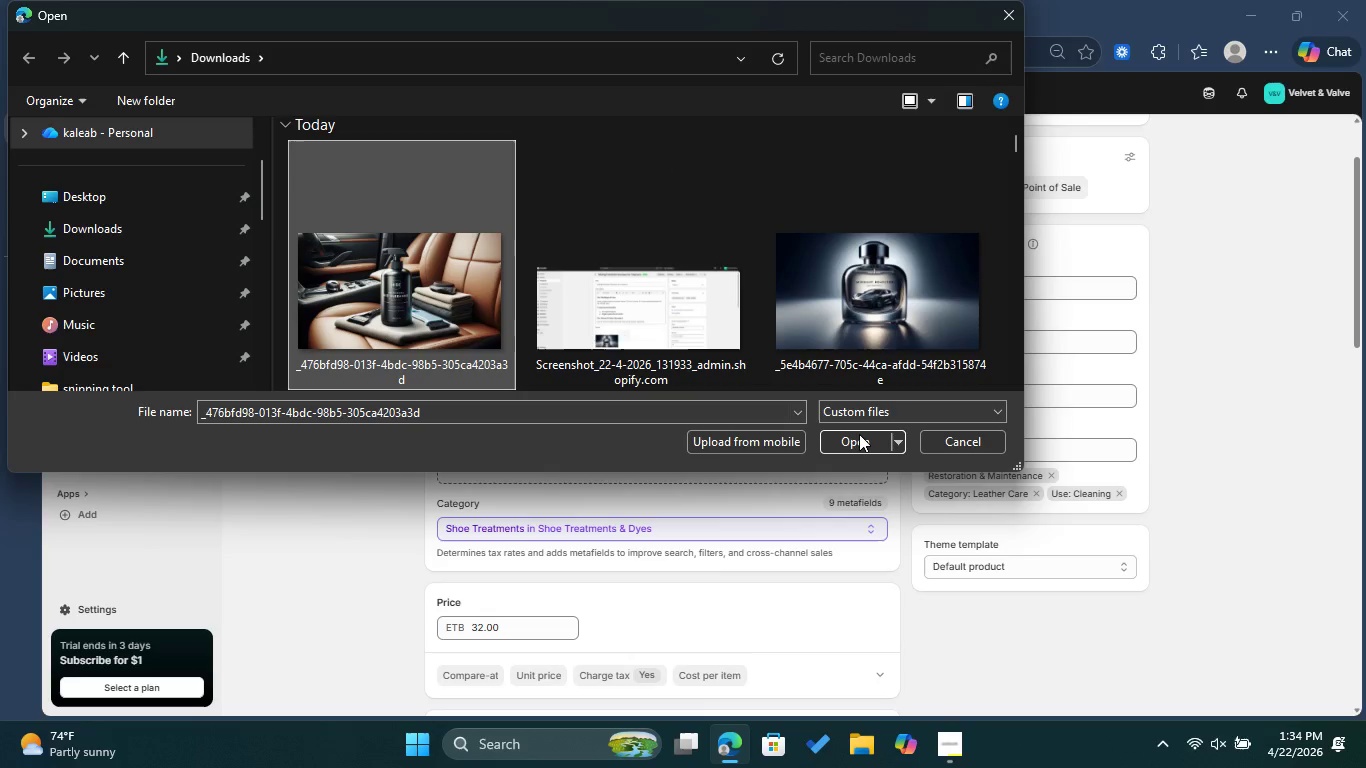 
left_click([860, 435])
 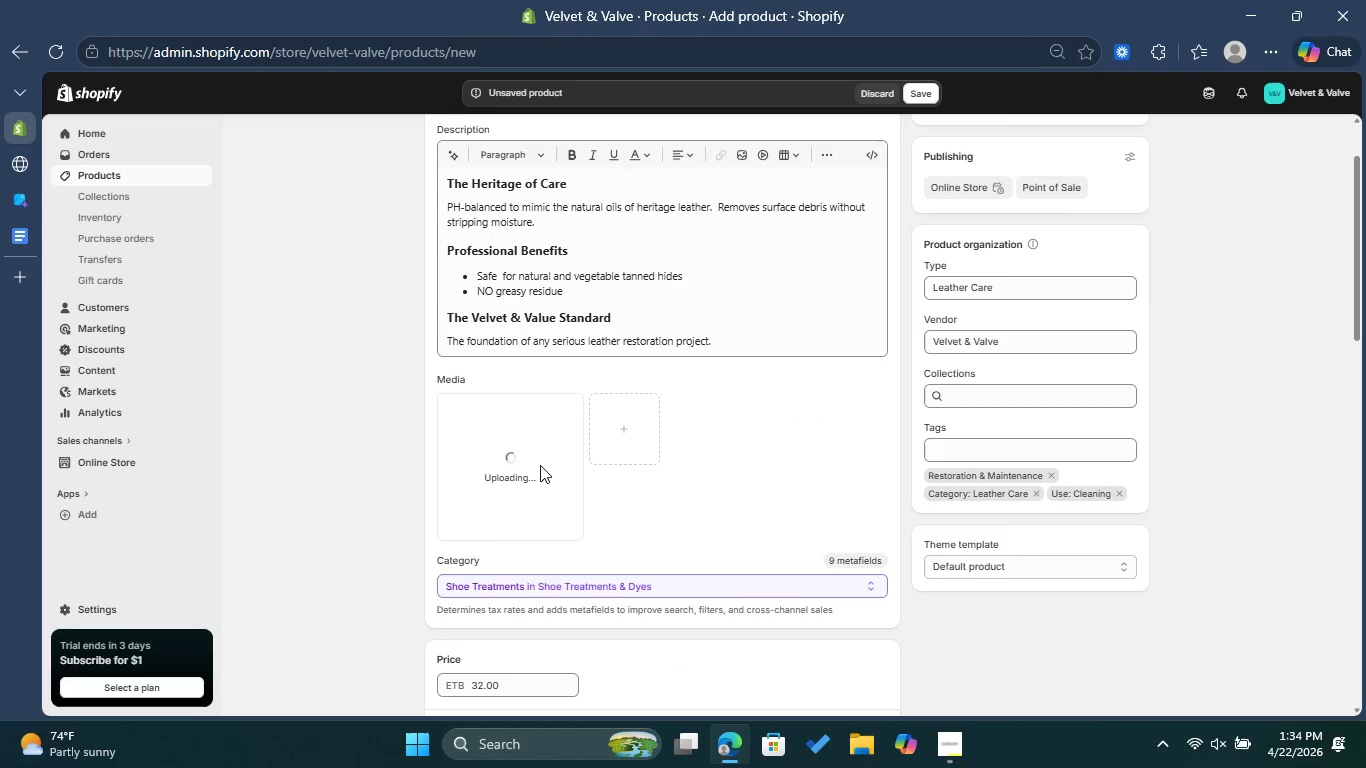 
wait(5.19)
 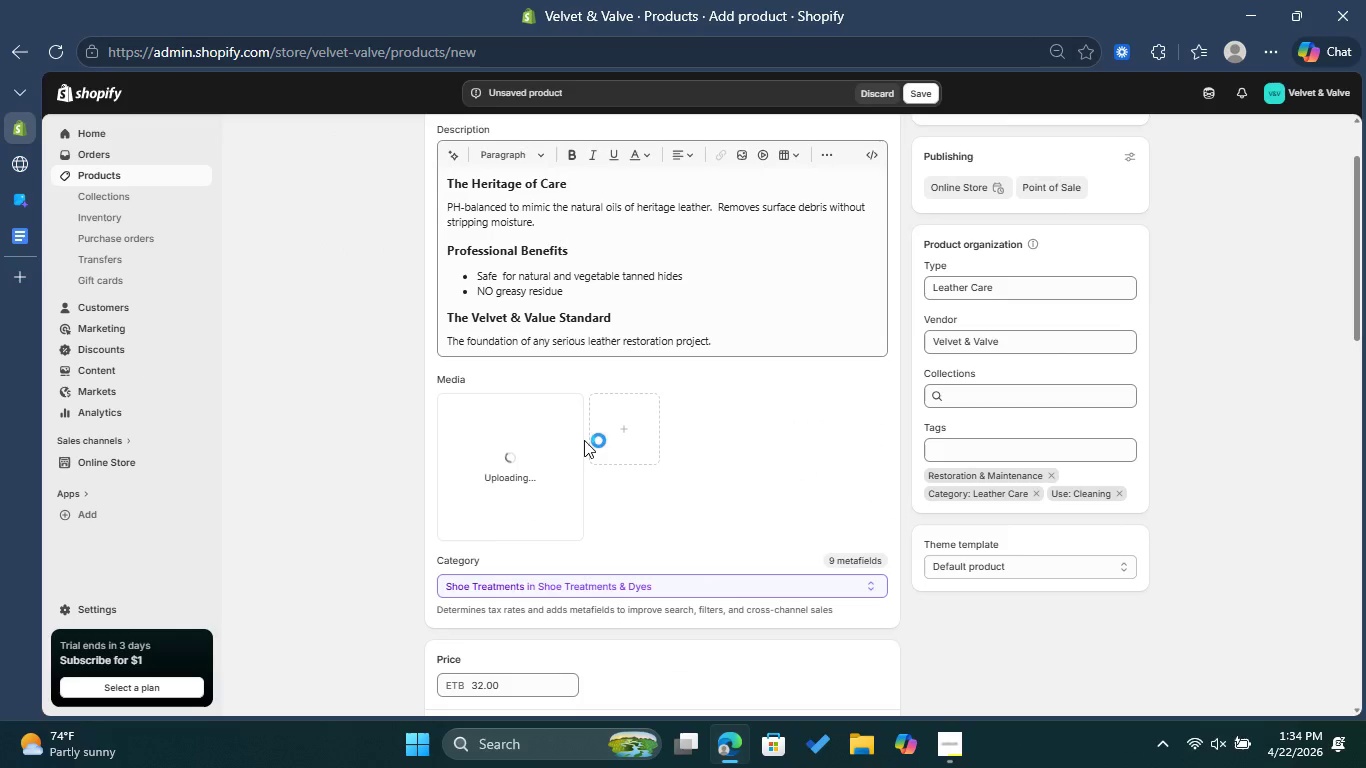 
left_click([540, 465])
 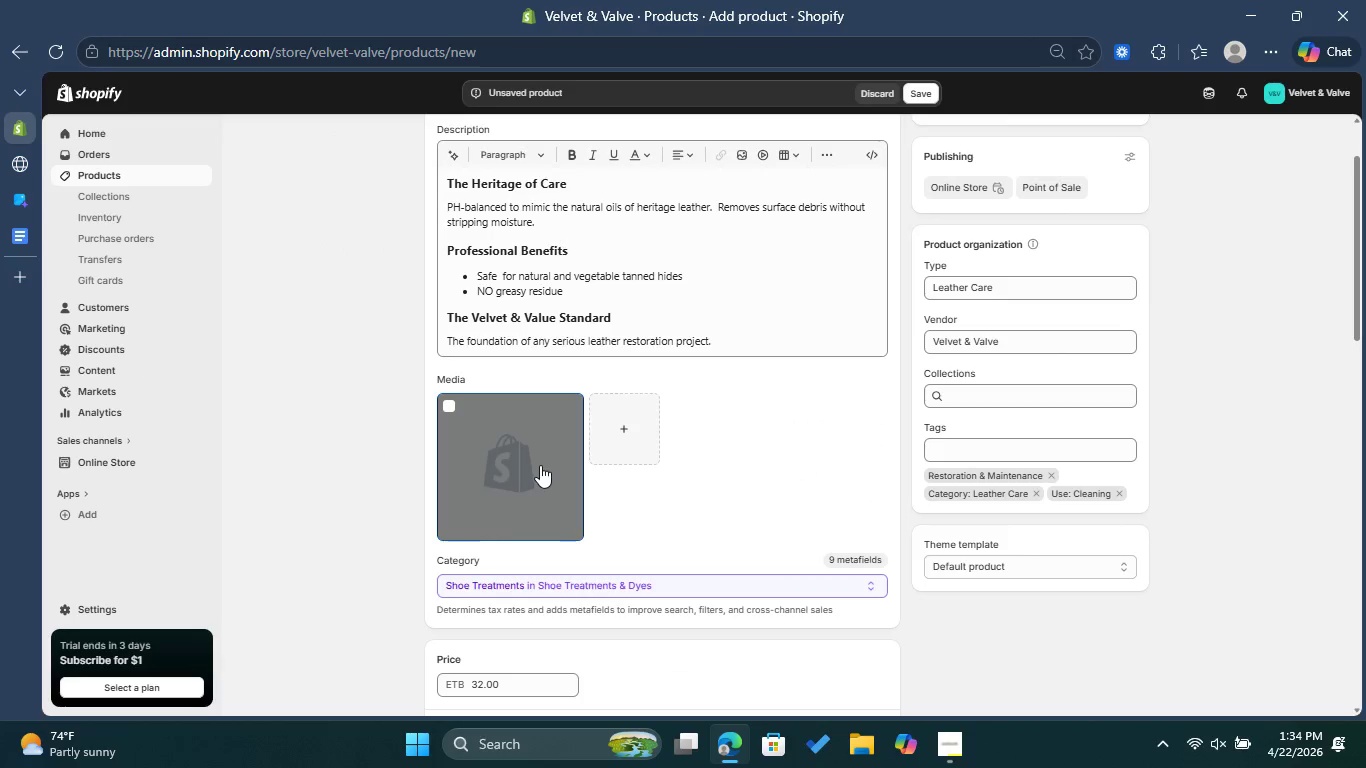 
left_click([540, 465])
 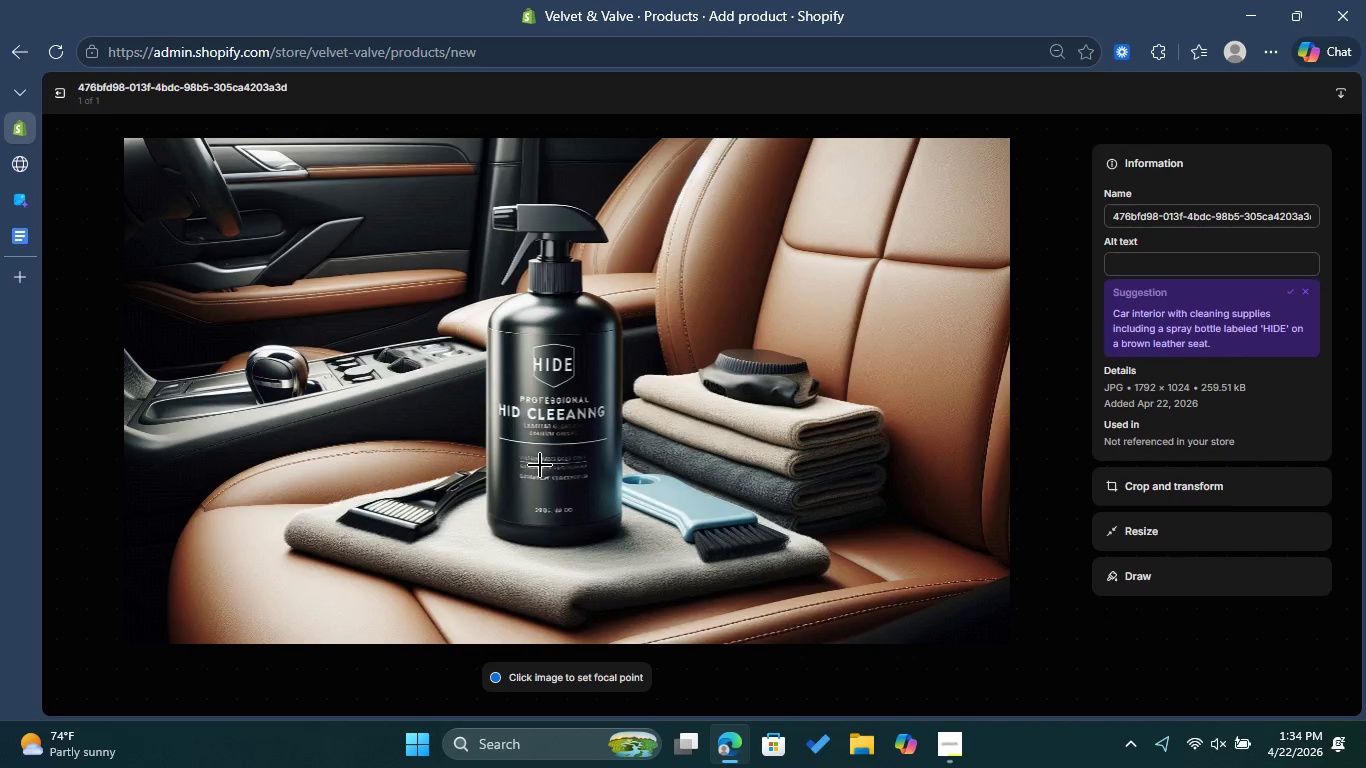 
left_click([1217, 251])
 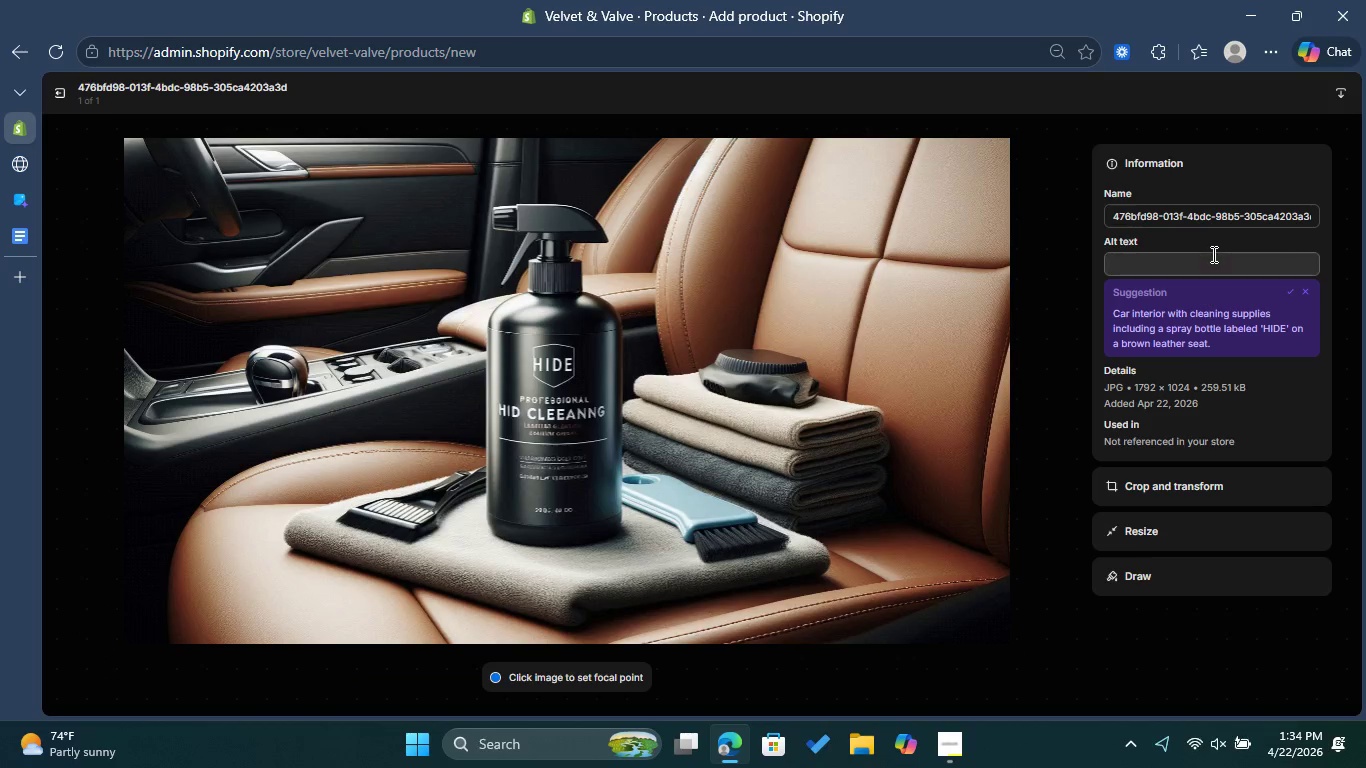 
left_click([1212, 254])
 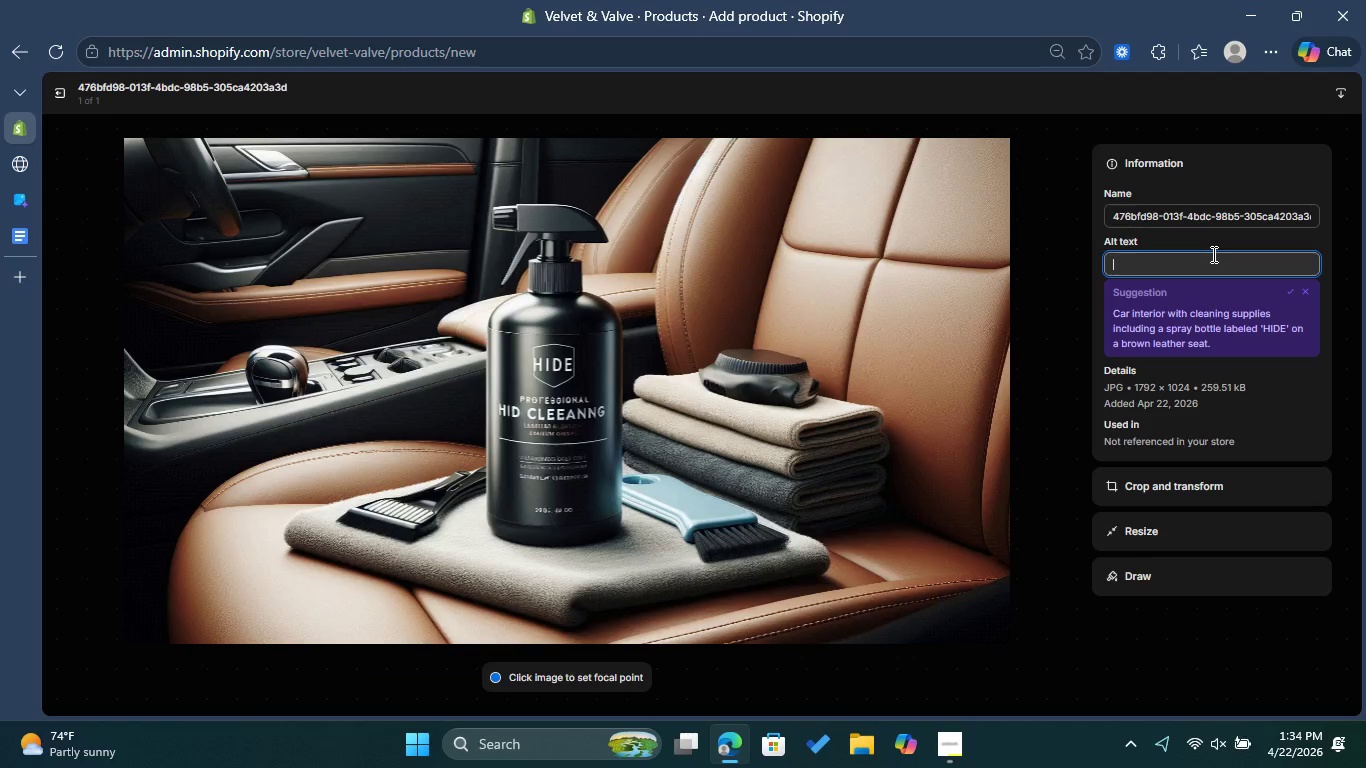 
key(Control+V)
 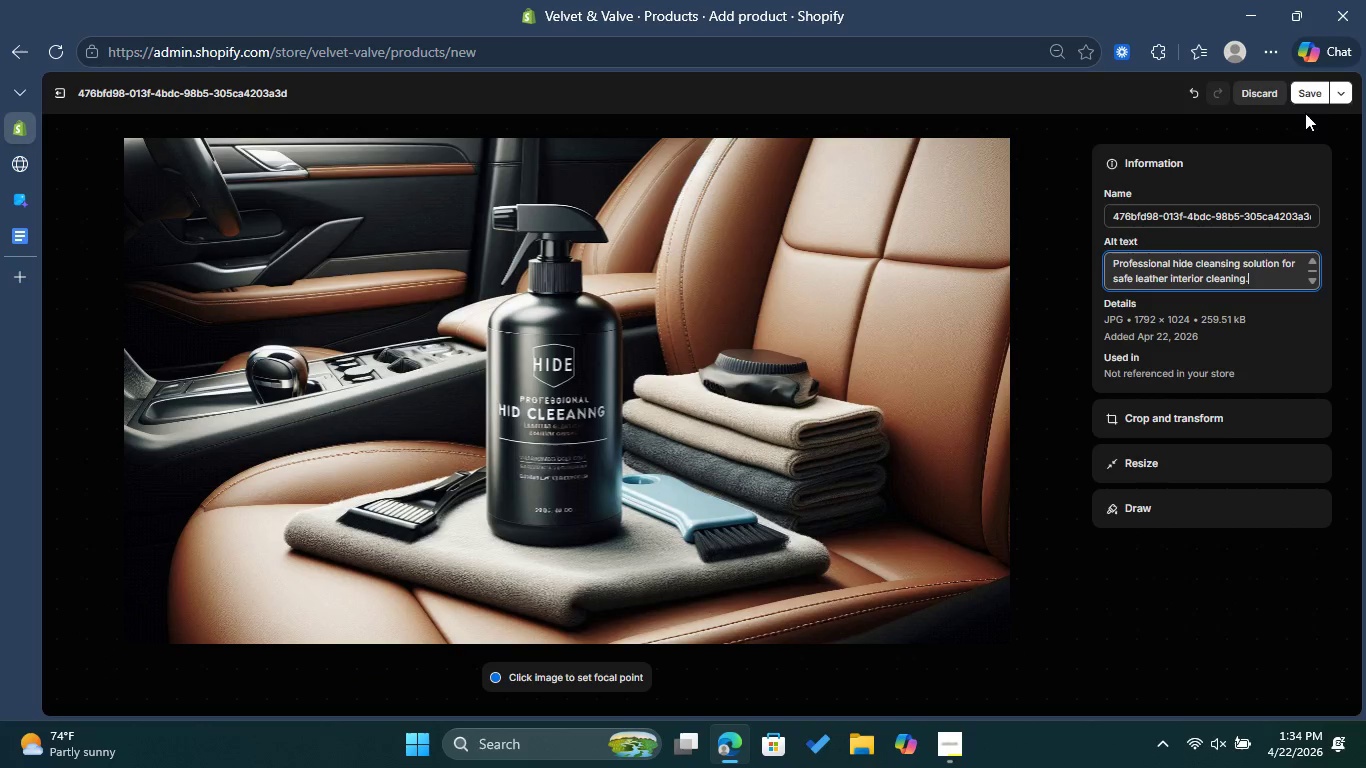 
left_click([1306, 93])
 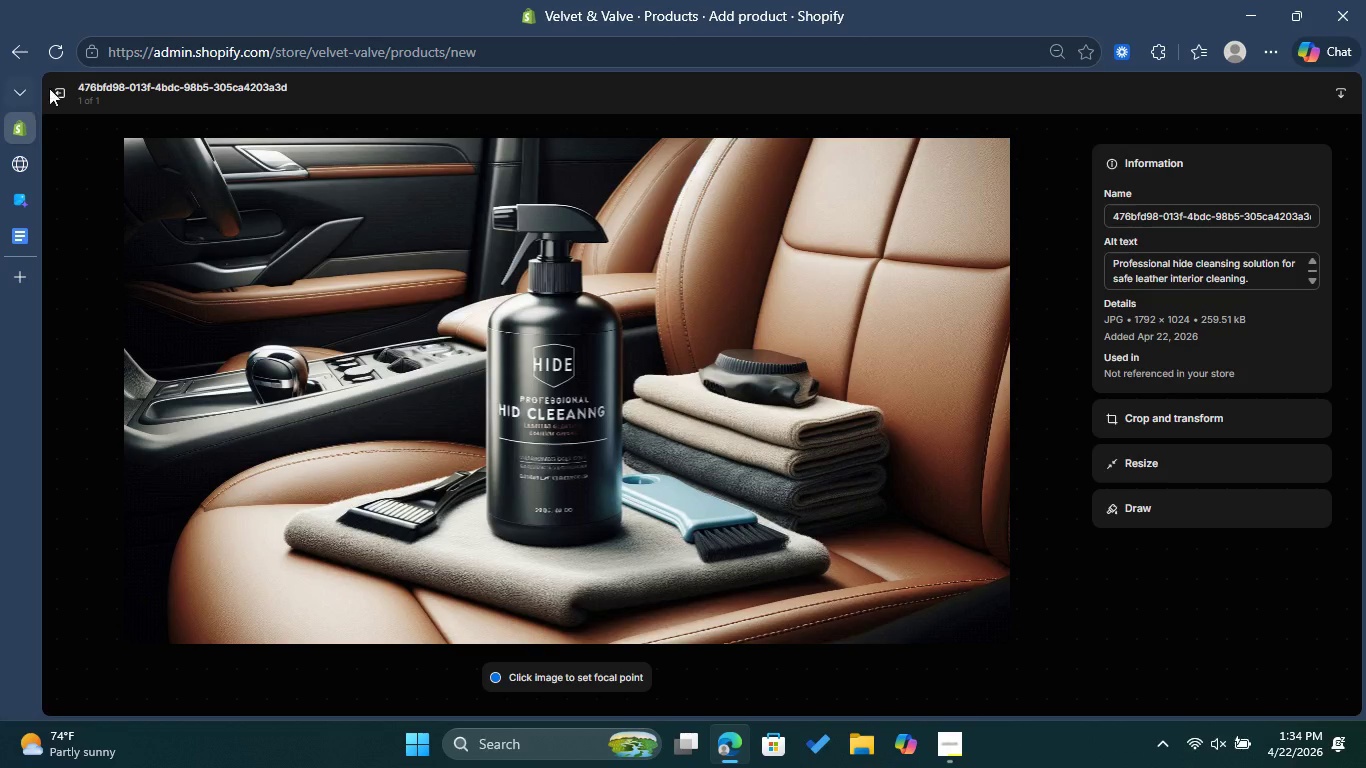 
left_click([58, 88])
 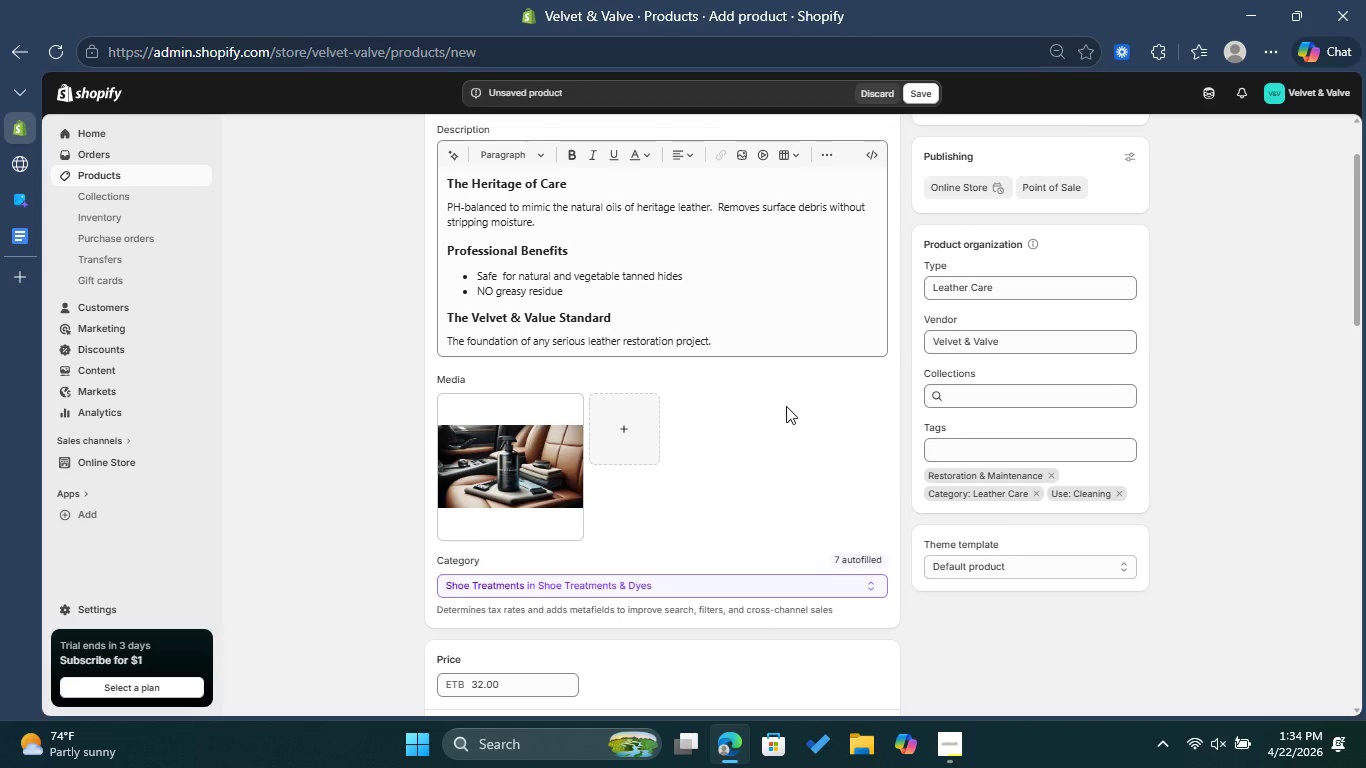 
scroll: coordinate [796, 426], scroll_direction: down, amount: 16.0
 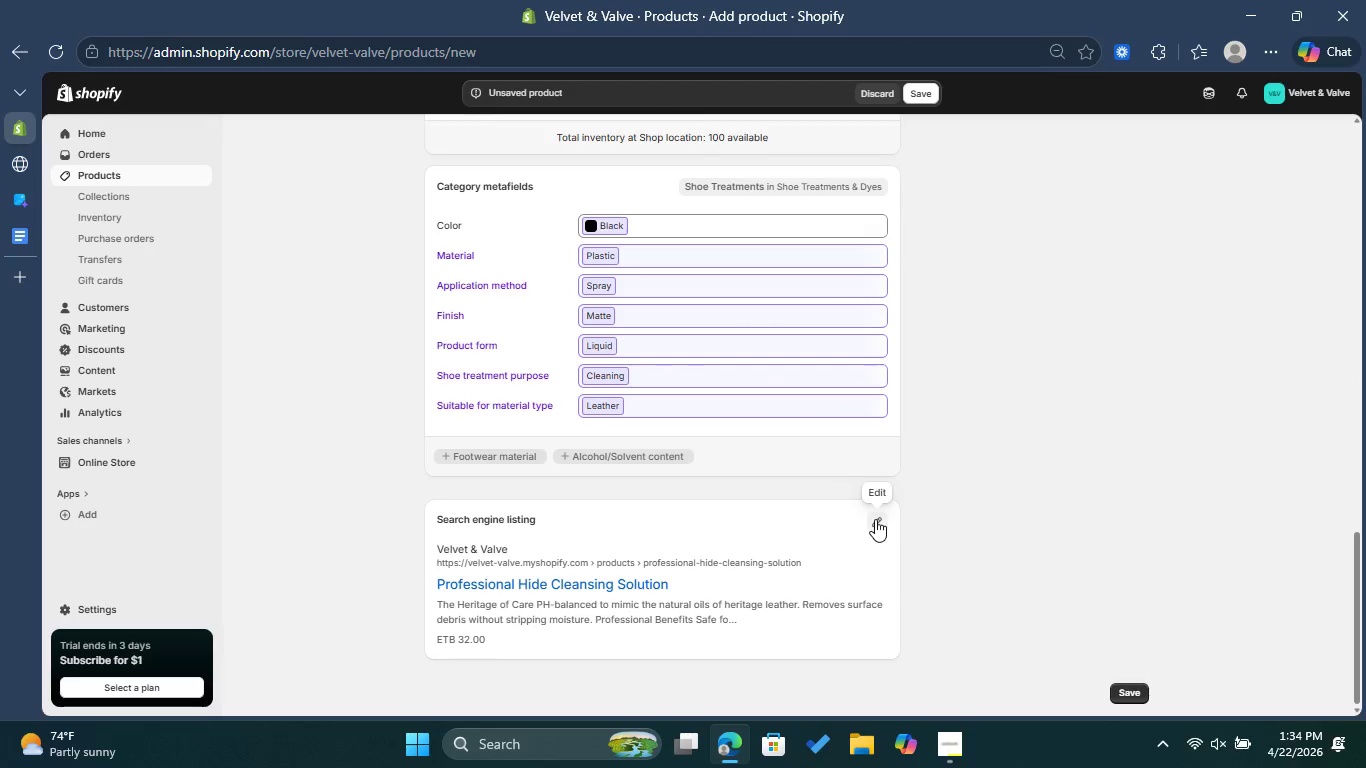 
left_click([875, 519])
 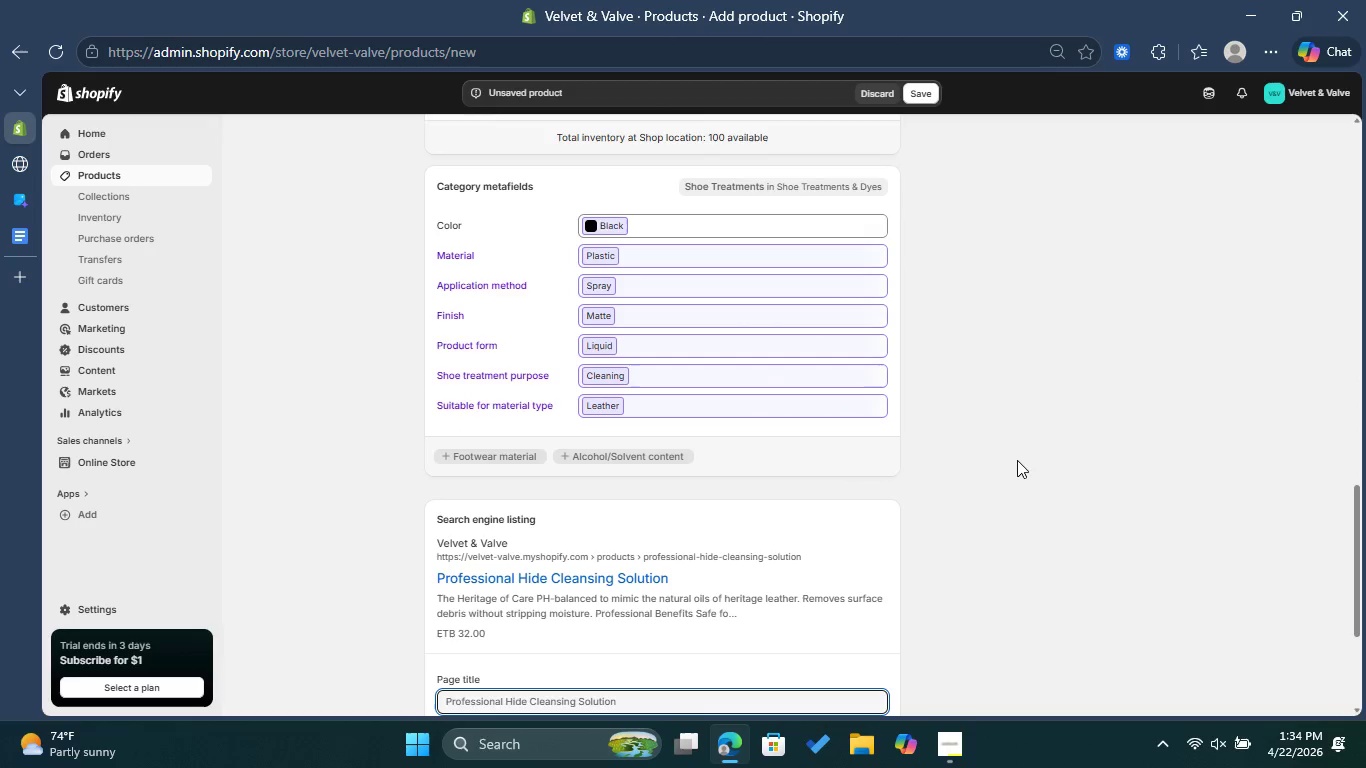 
scroll: coordinate [1017, 460], scroll_direction: down, amount: 2.0
 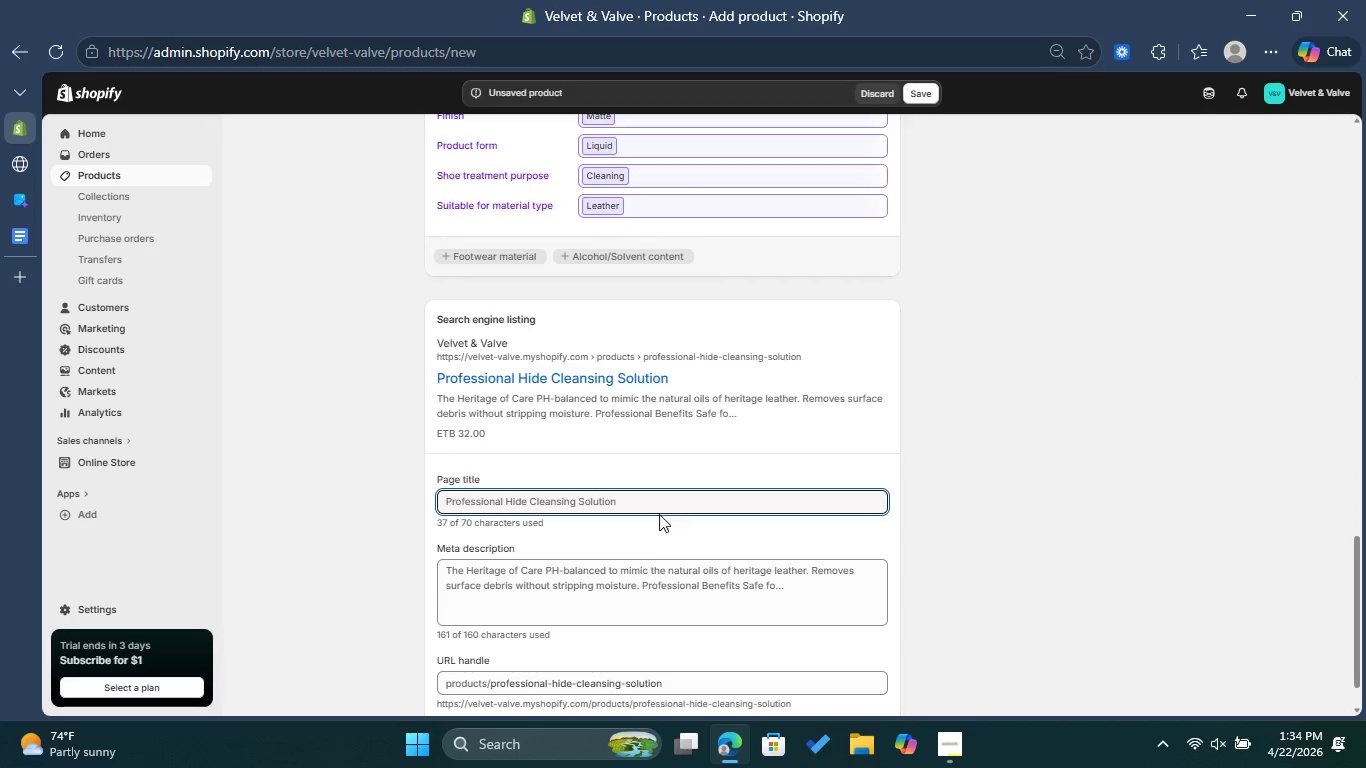 
left_click([659, 498])
 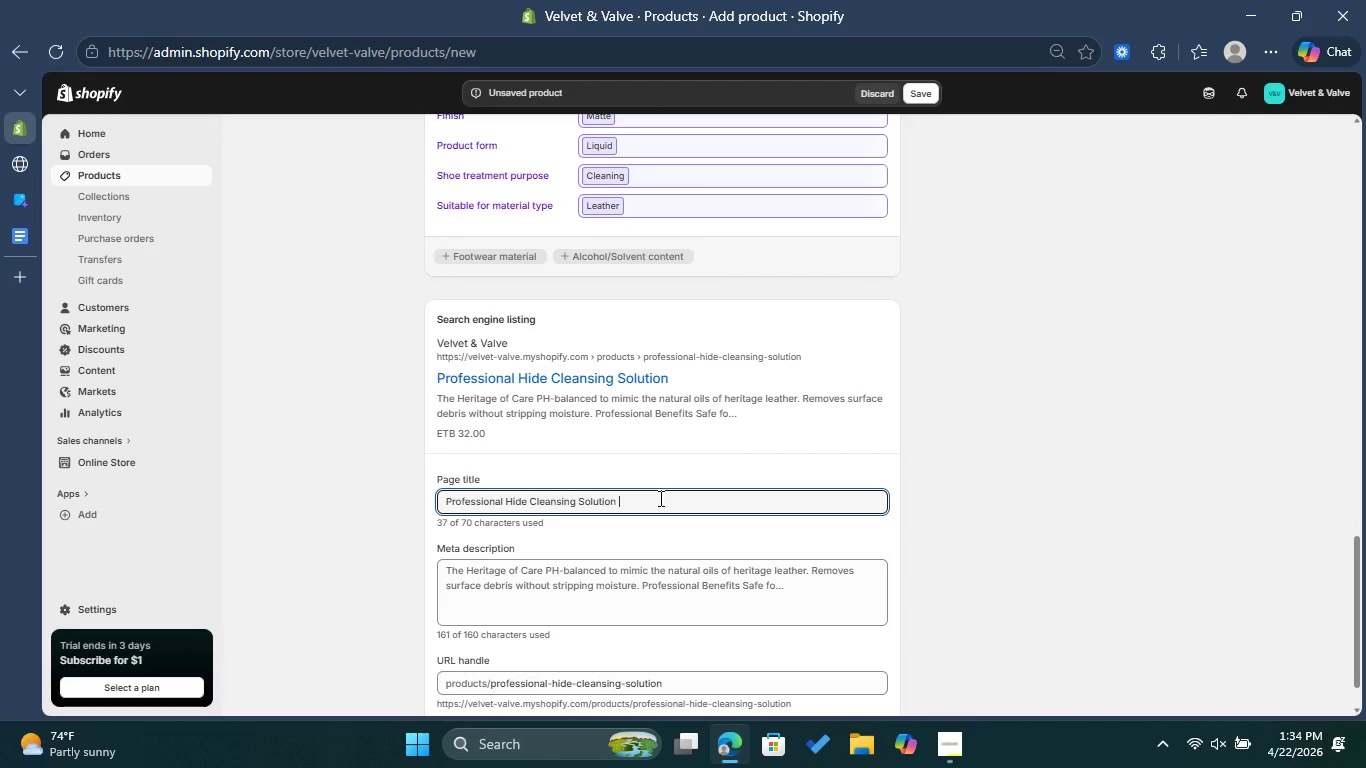 
wait(5.11)
 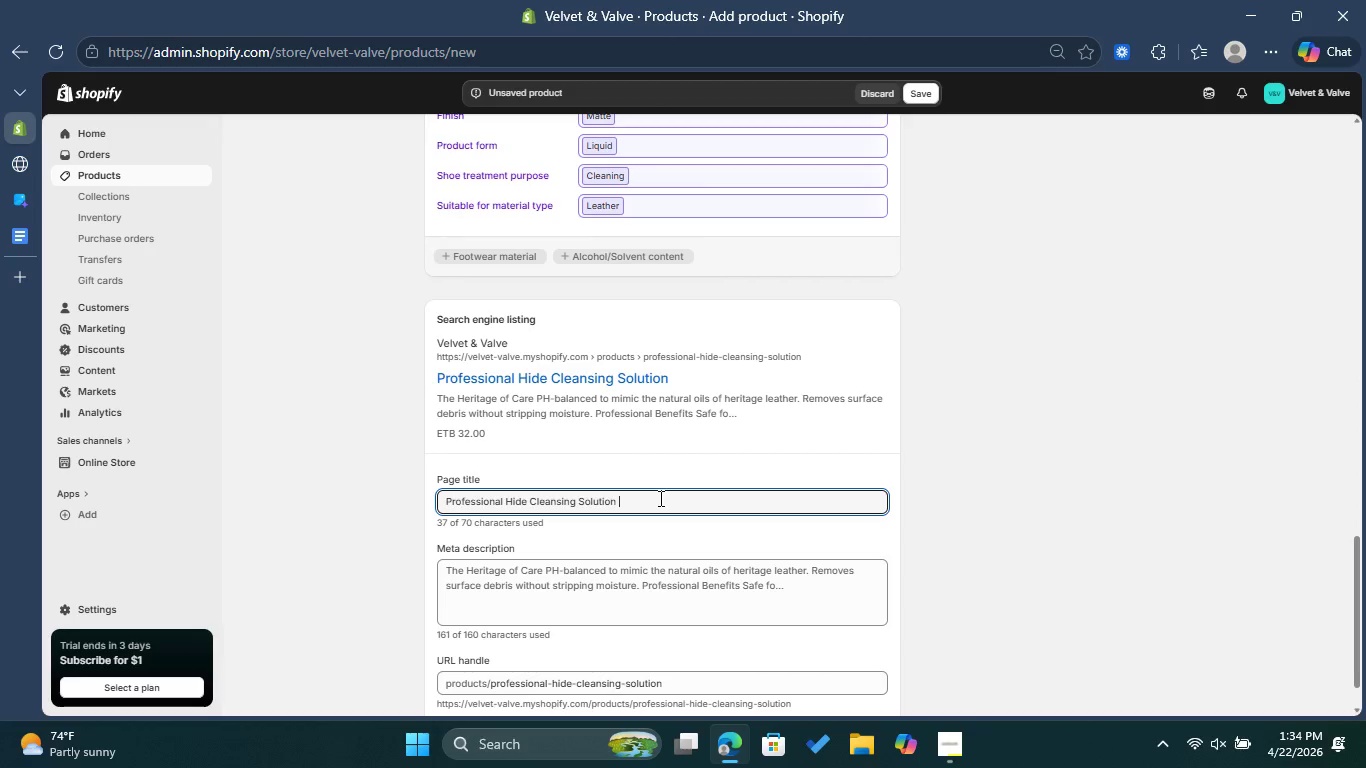 
type(| pH-Balanced )
 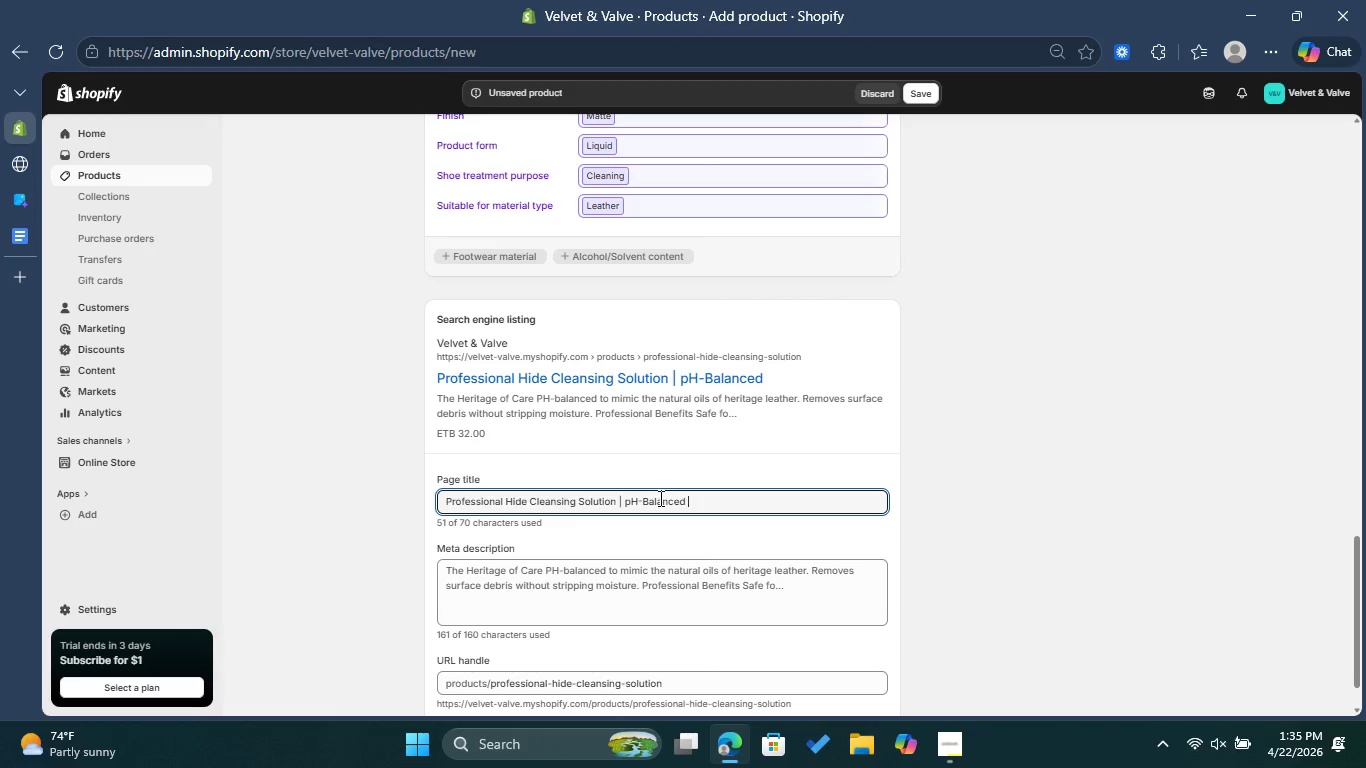 
type(Cleaner )
 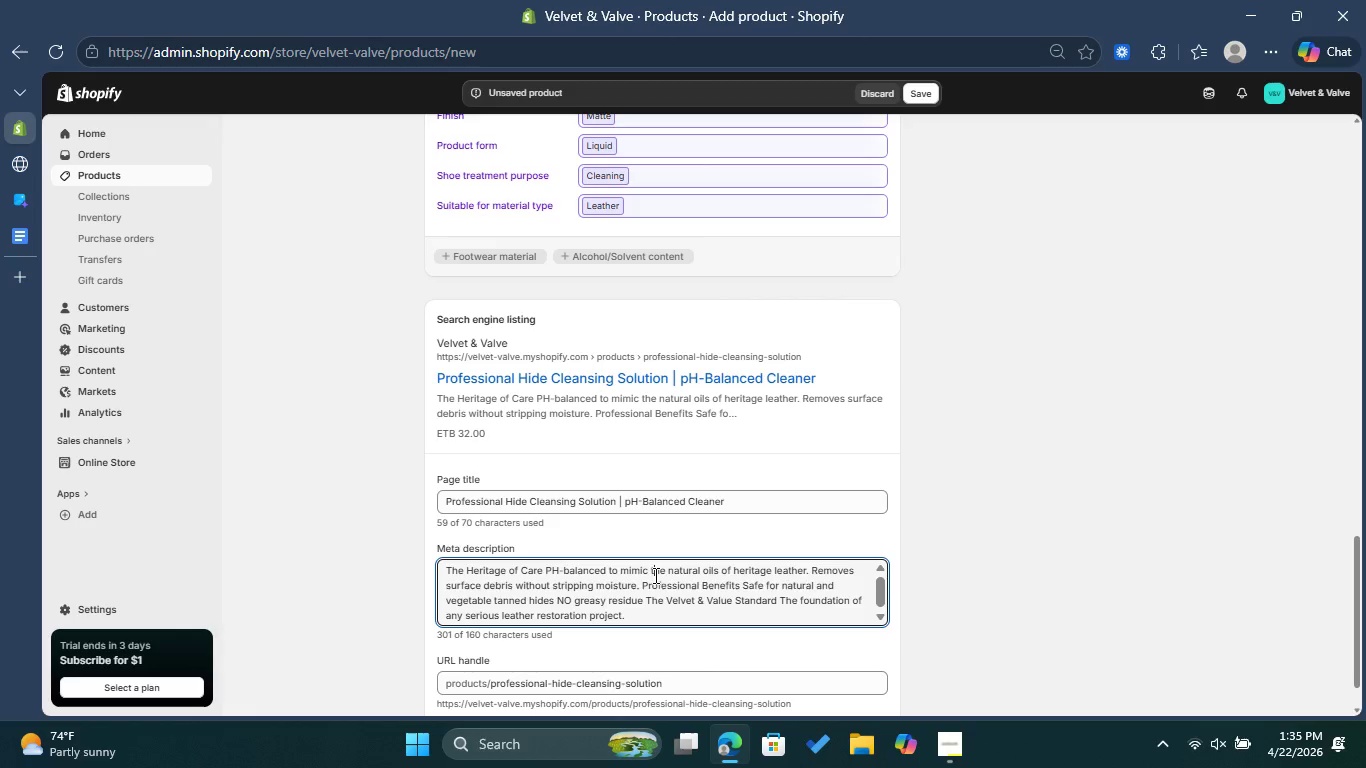 
wait(8.39)
 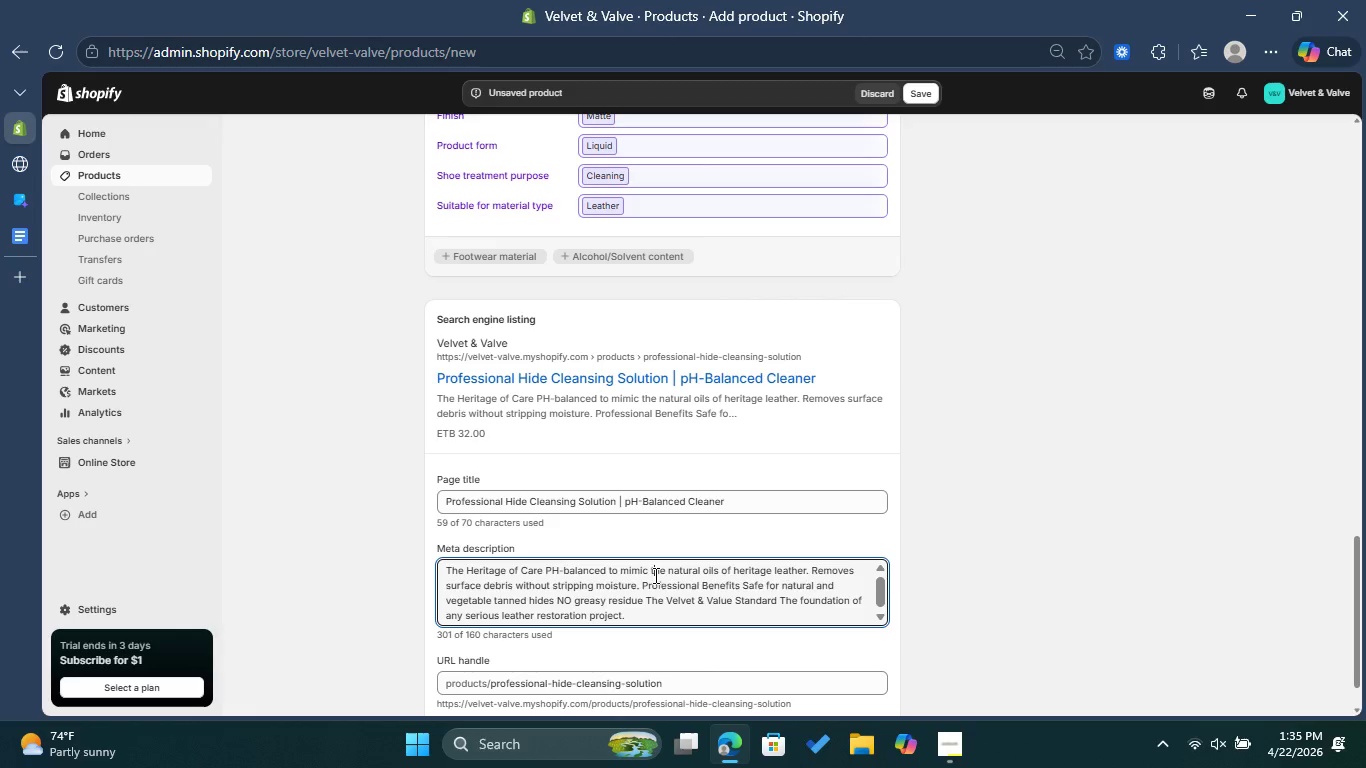 
left_click_drag(start_coordinate=[664, 611], to_coordinate=[443, 565])
 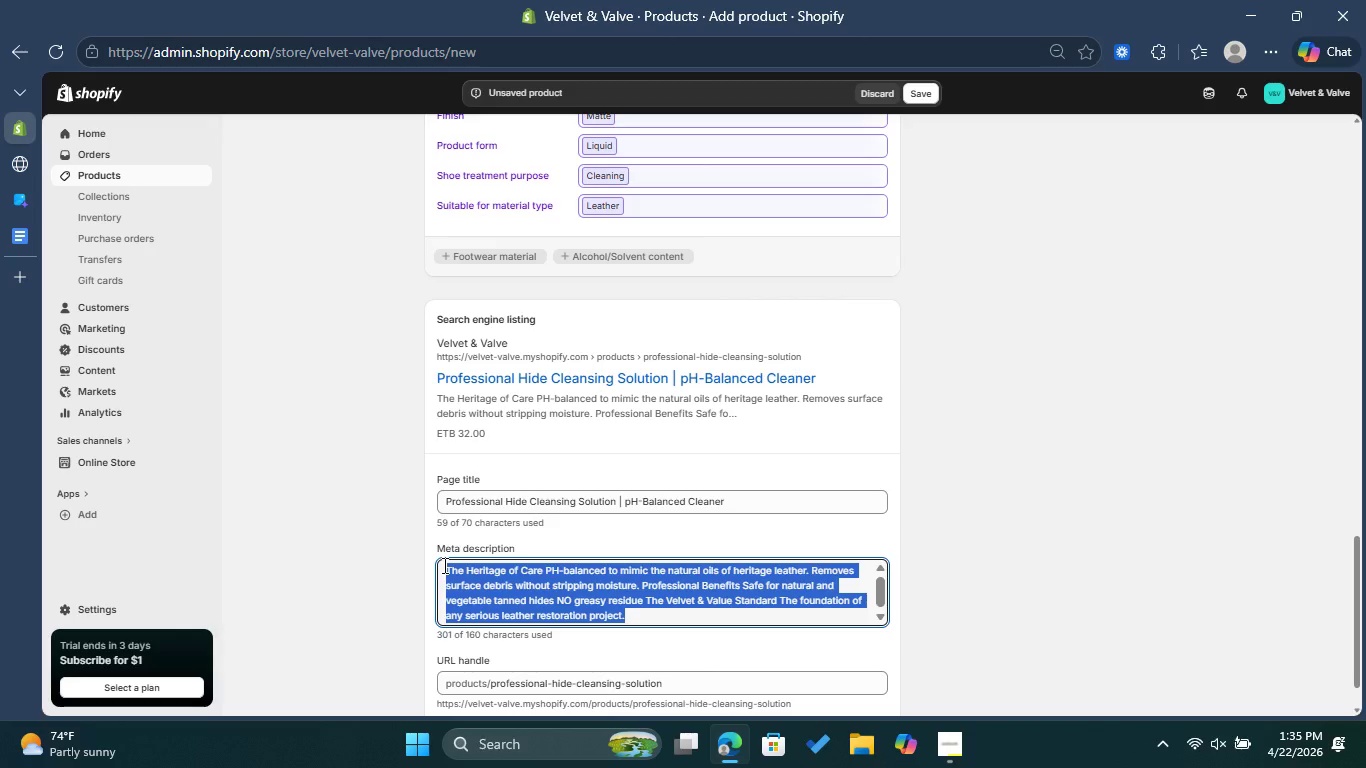 
key(Backspace)
type(remove years of debris safely. Our pH-balanced leather cleanser protects the natural )
 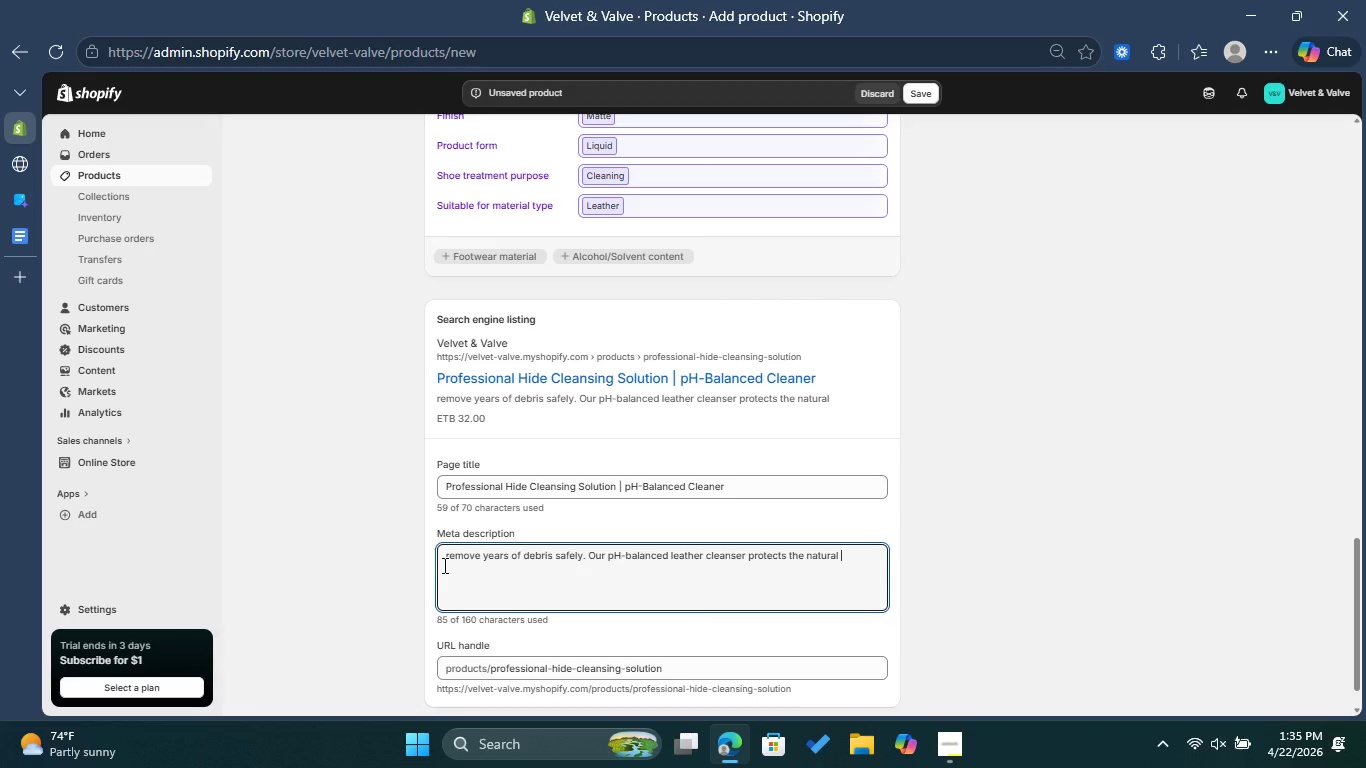 
type(pa)
 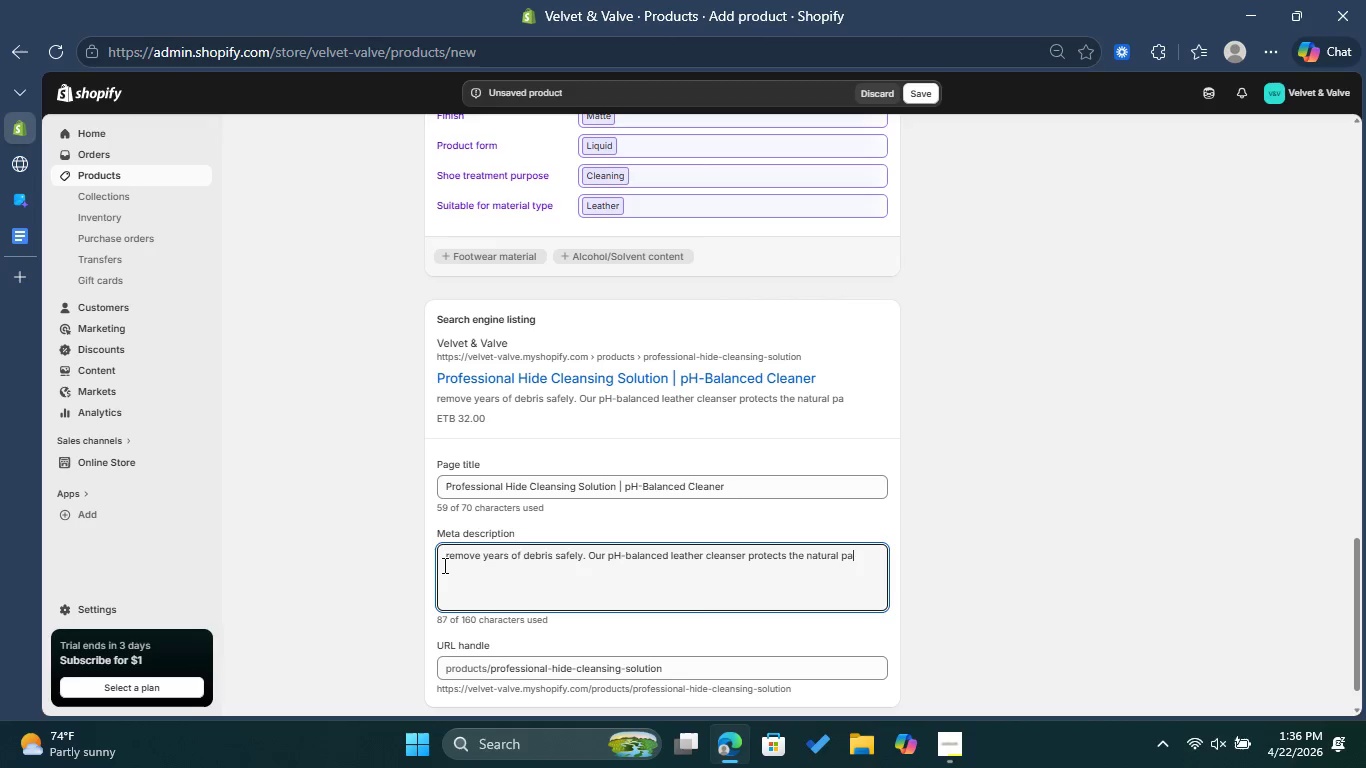 
type(tina of vintage )
 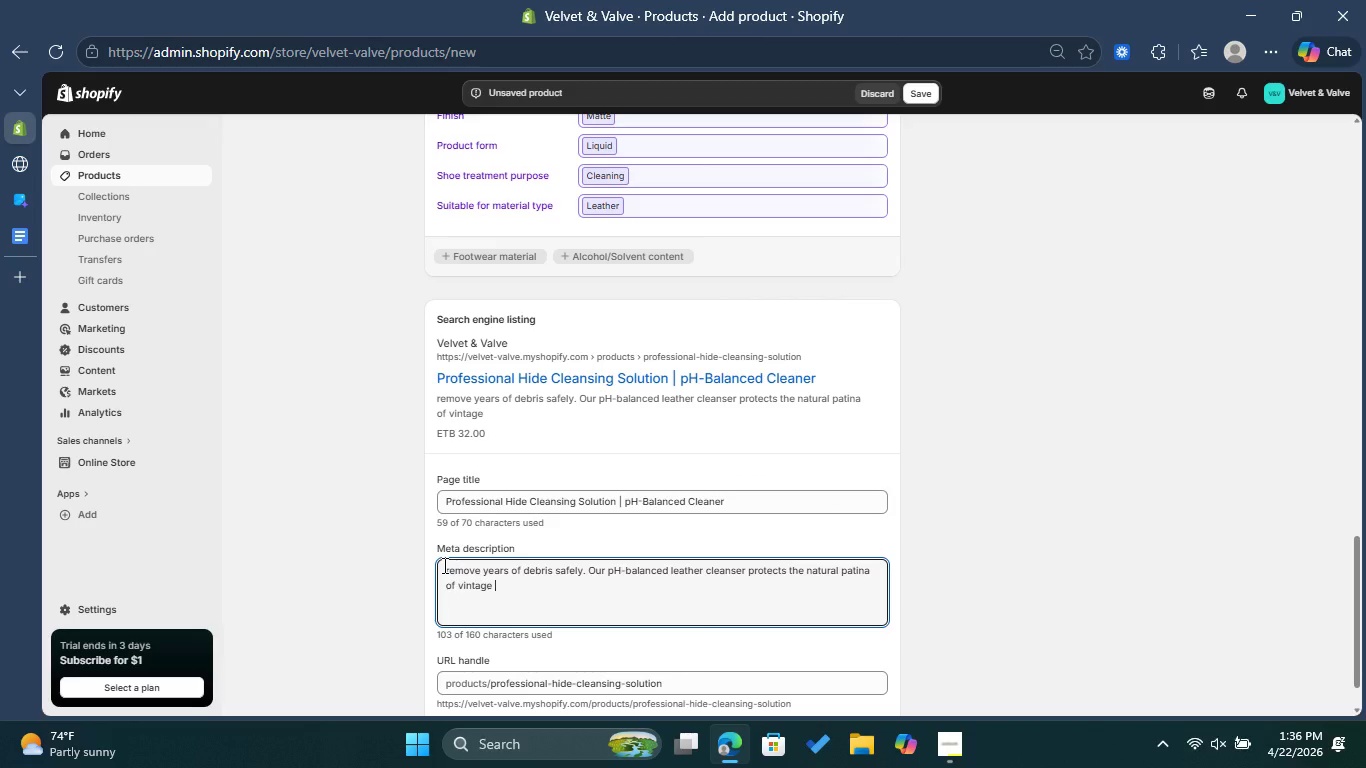 
type(ay)
key(Backspace)
type(utomotive s)
key(Backspace)
type(uphol)
 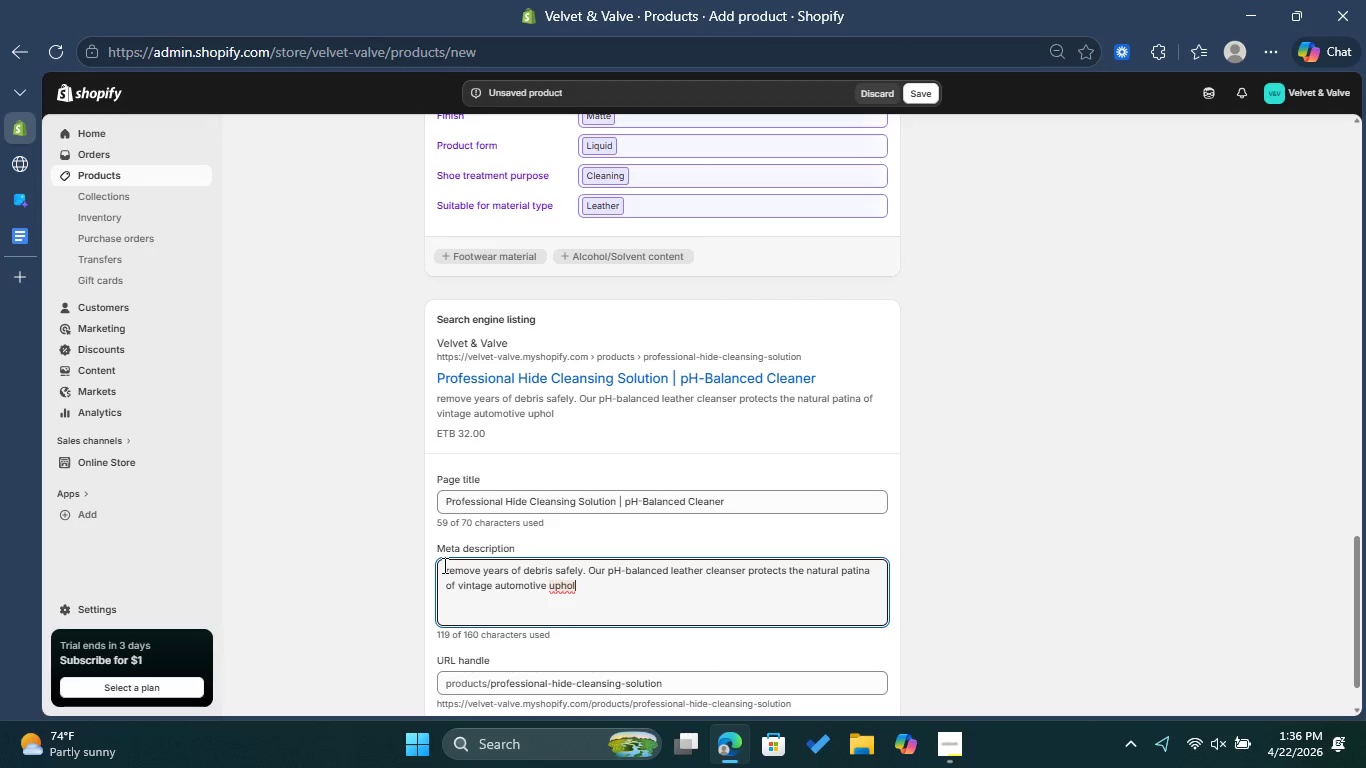 
type(stery.Safe for all)
 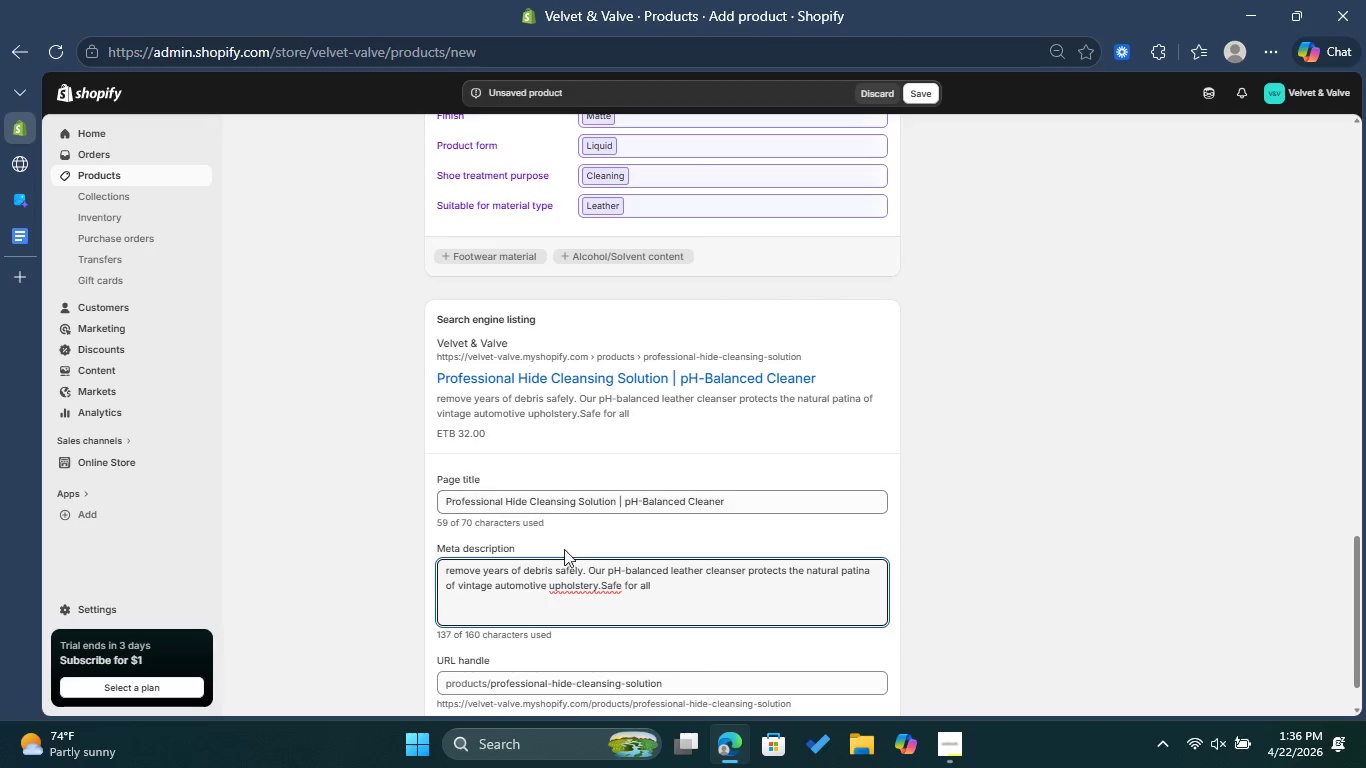 
left_click([599, 584])
 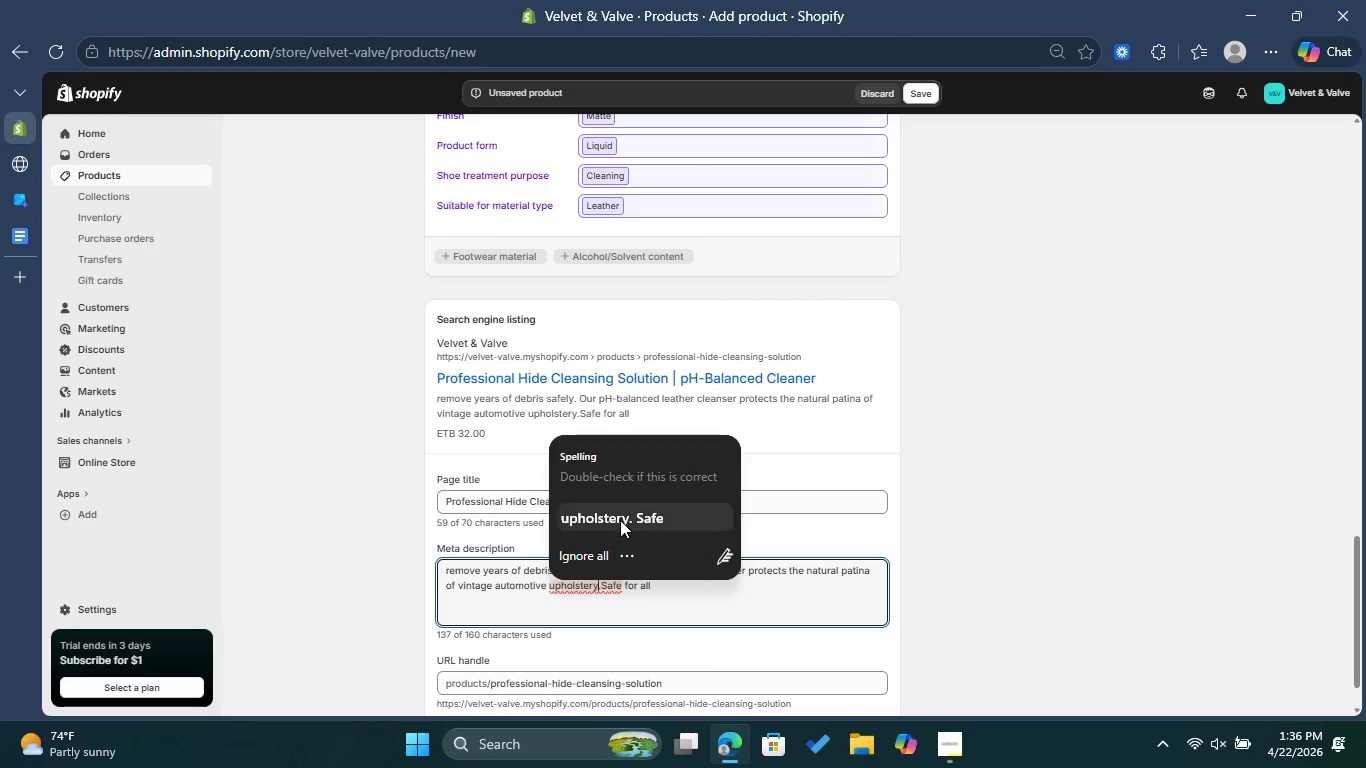 
left_click([620, 520])
 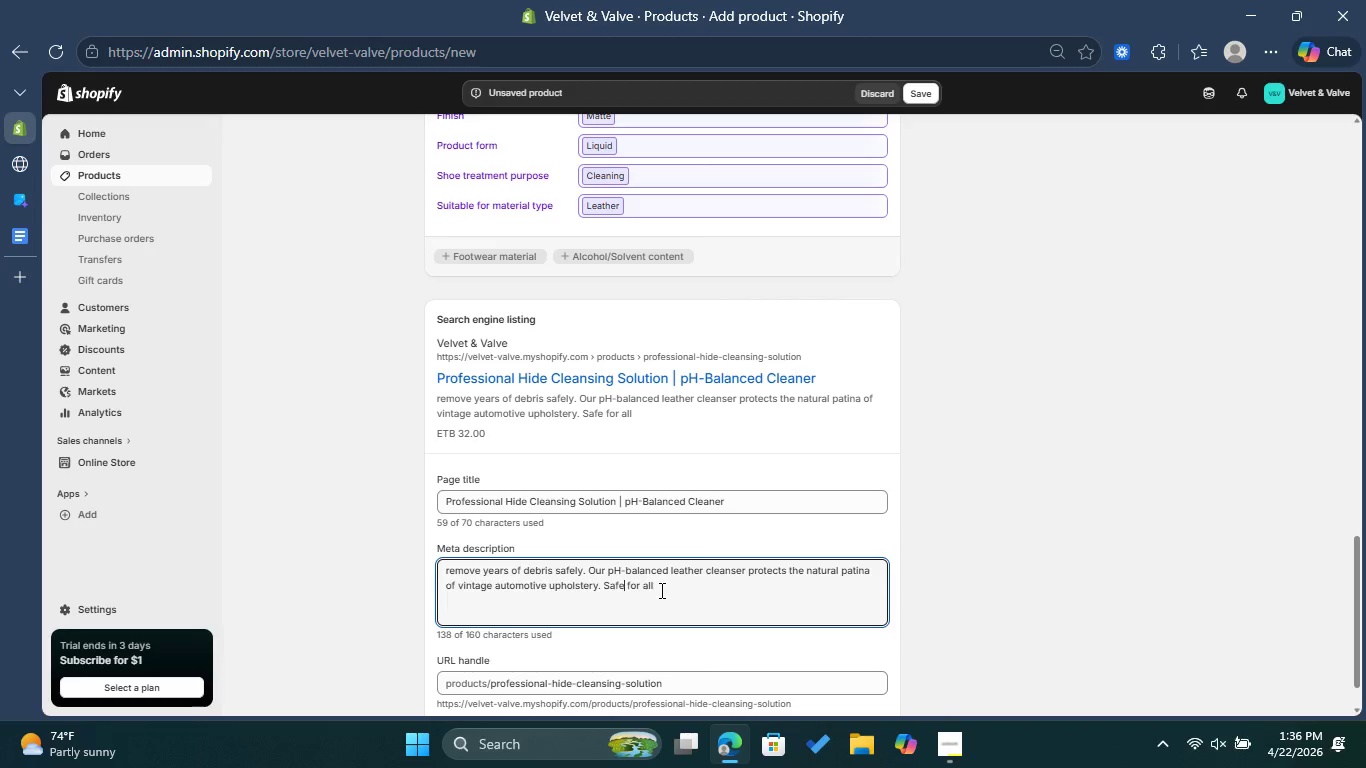 
left_click([660, 590])
 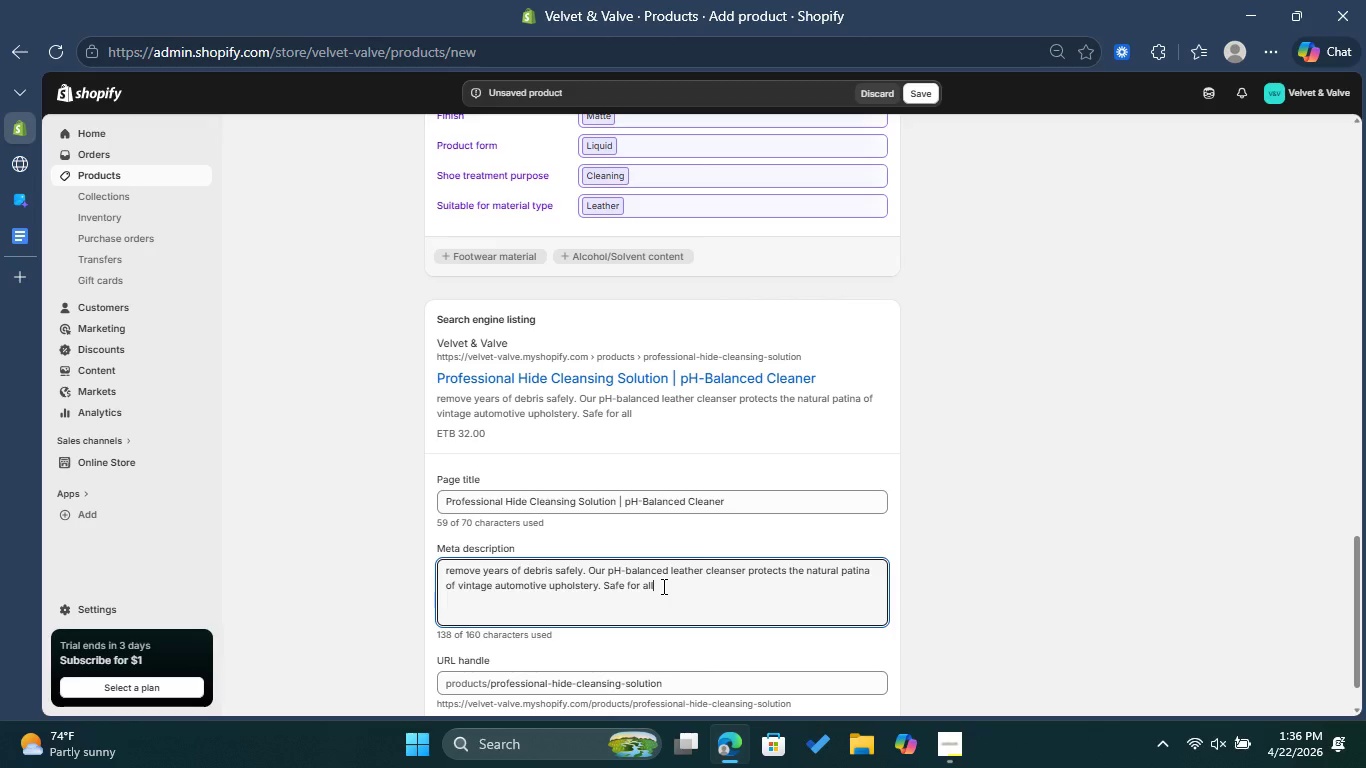 
type( natural hides.)
 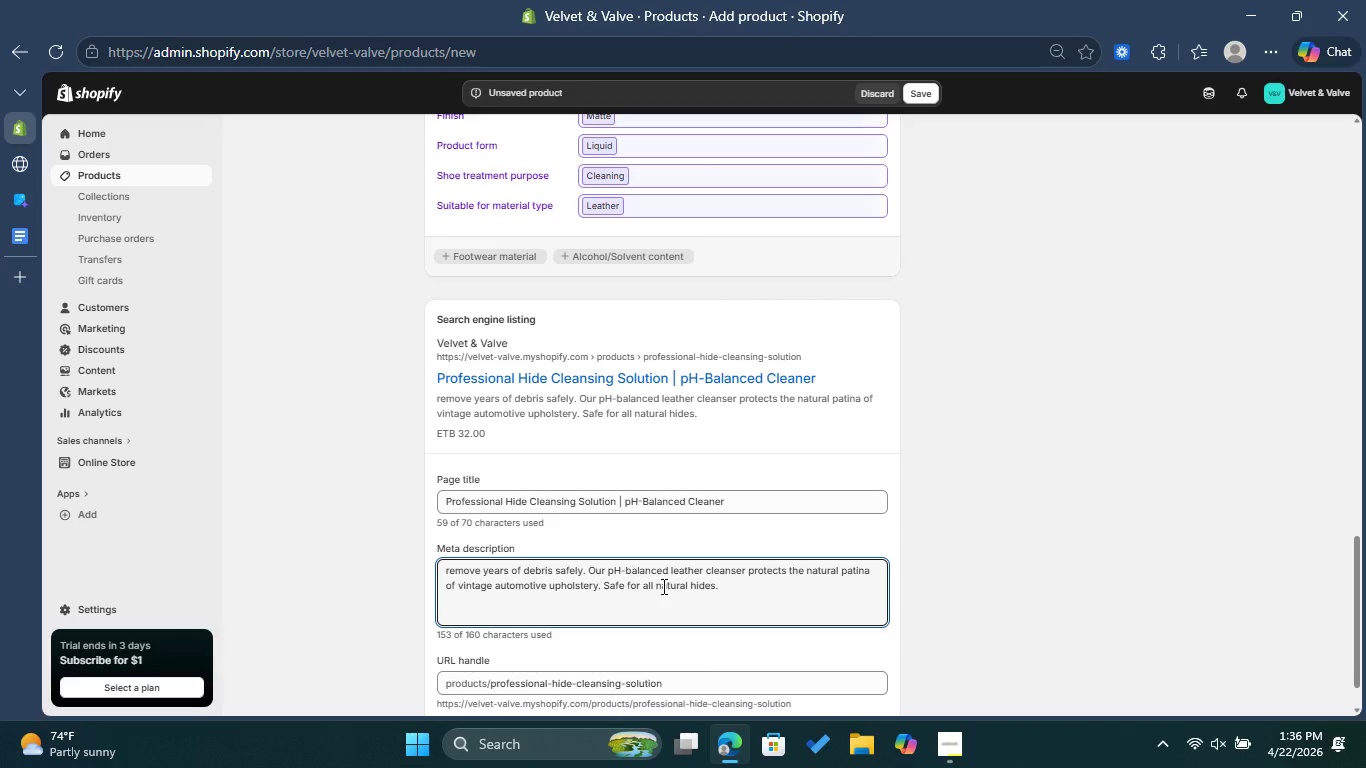 
wait(6.89)
 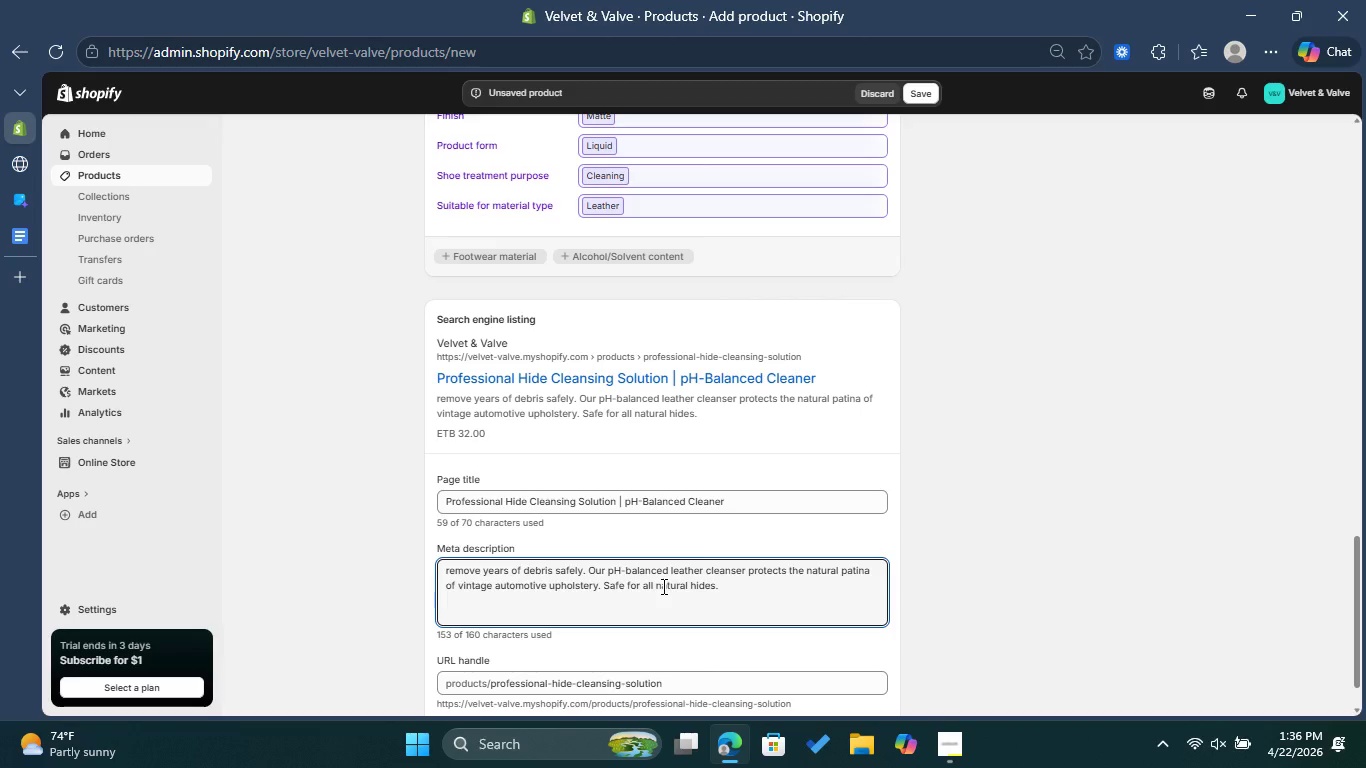 
scroll: coordinate [679, 580], scroll_direction: down, amount: 1.0
 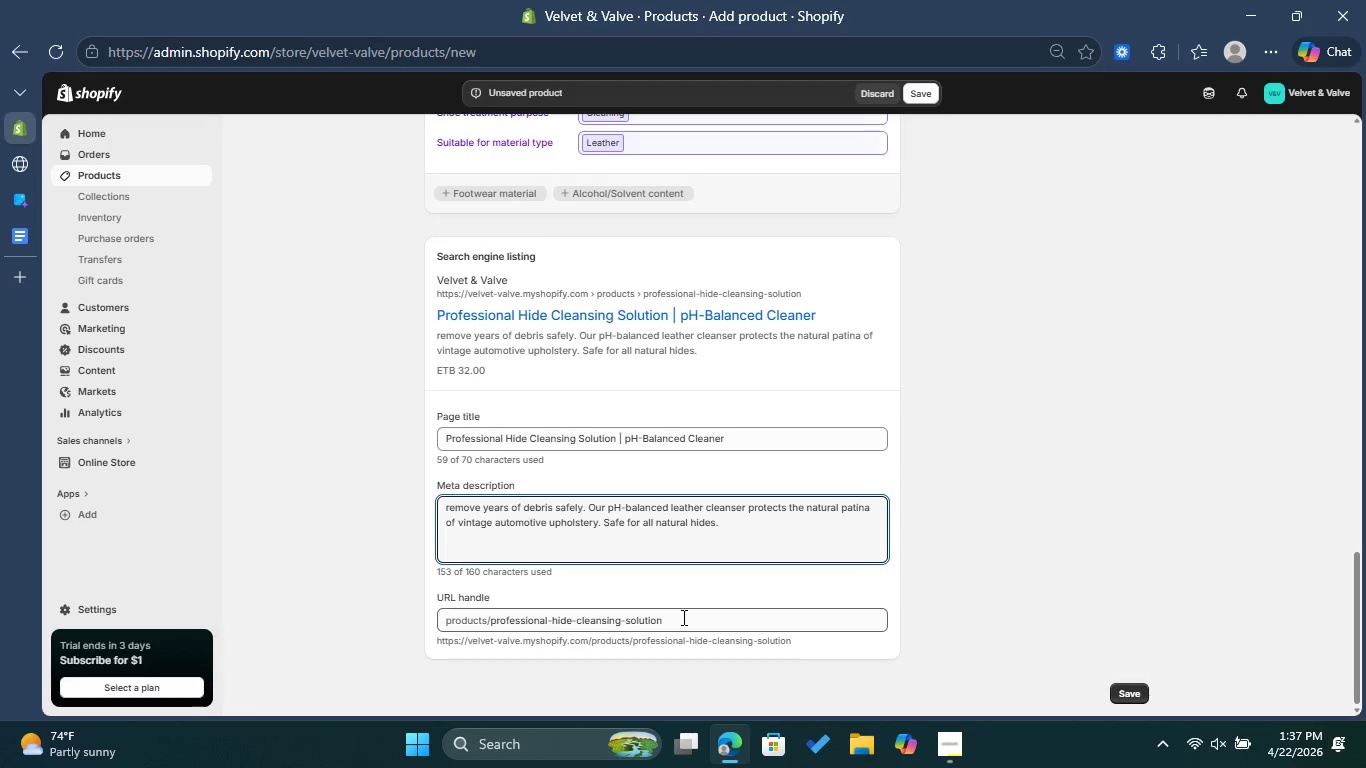 
wait(9.18)
 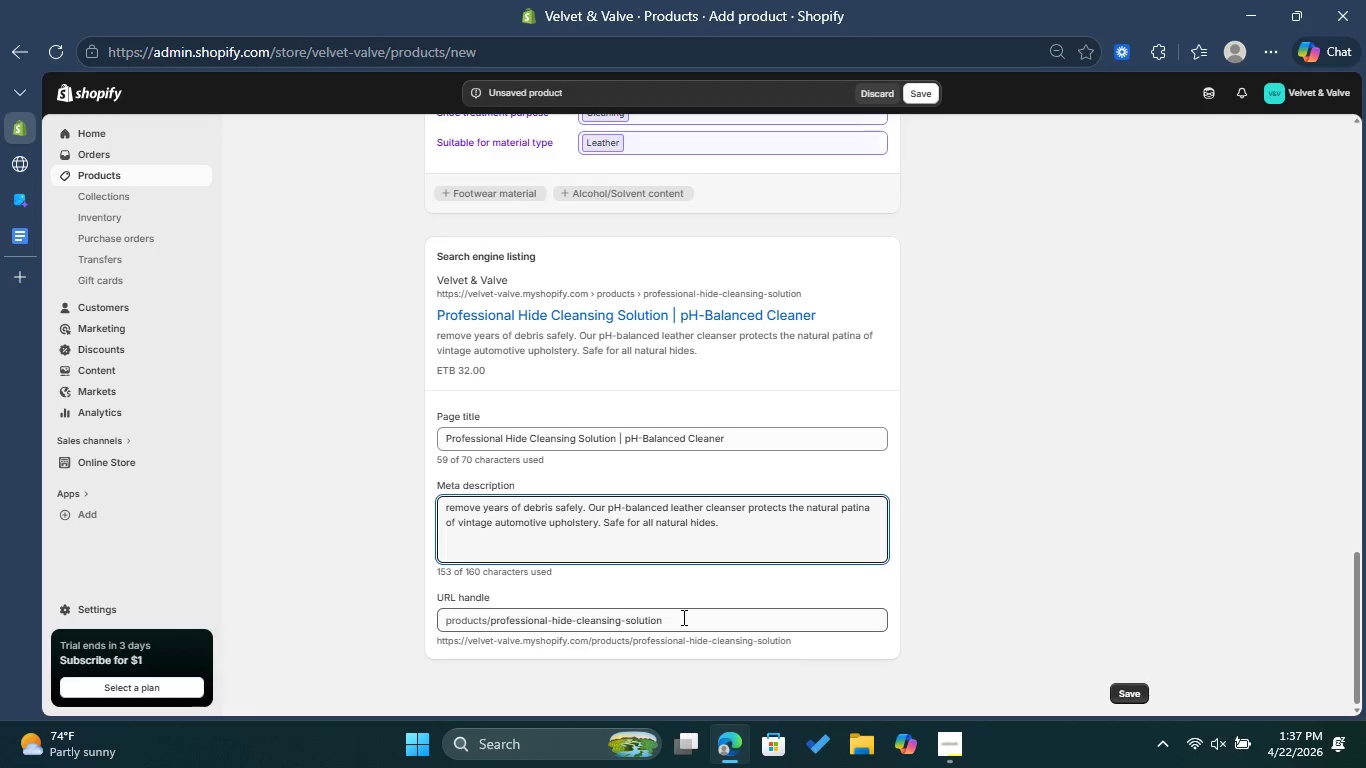 
left_click_drag(start_coordinate=[551, 617], to_coordinate=[540, 620])
 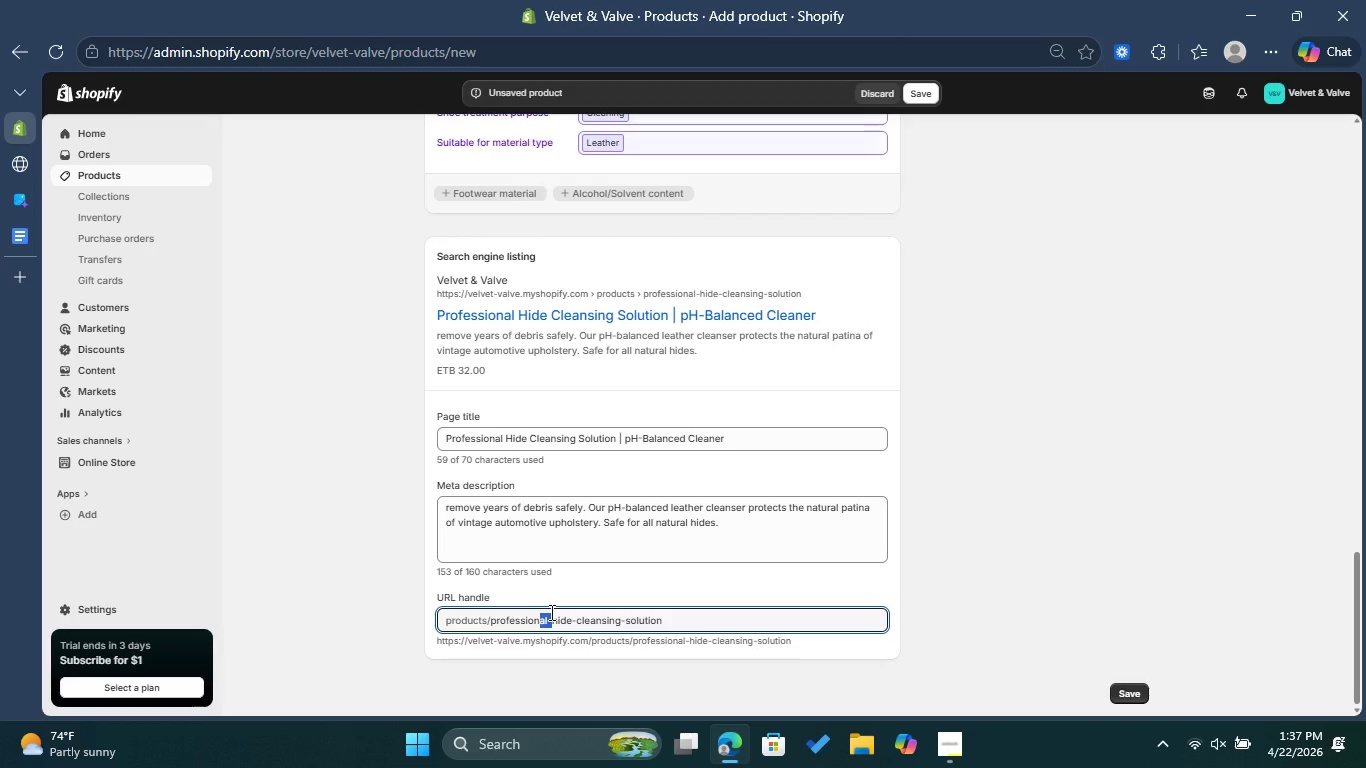 
left_click([550, 612])
 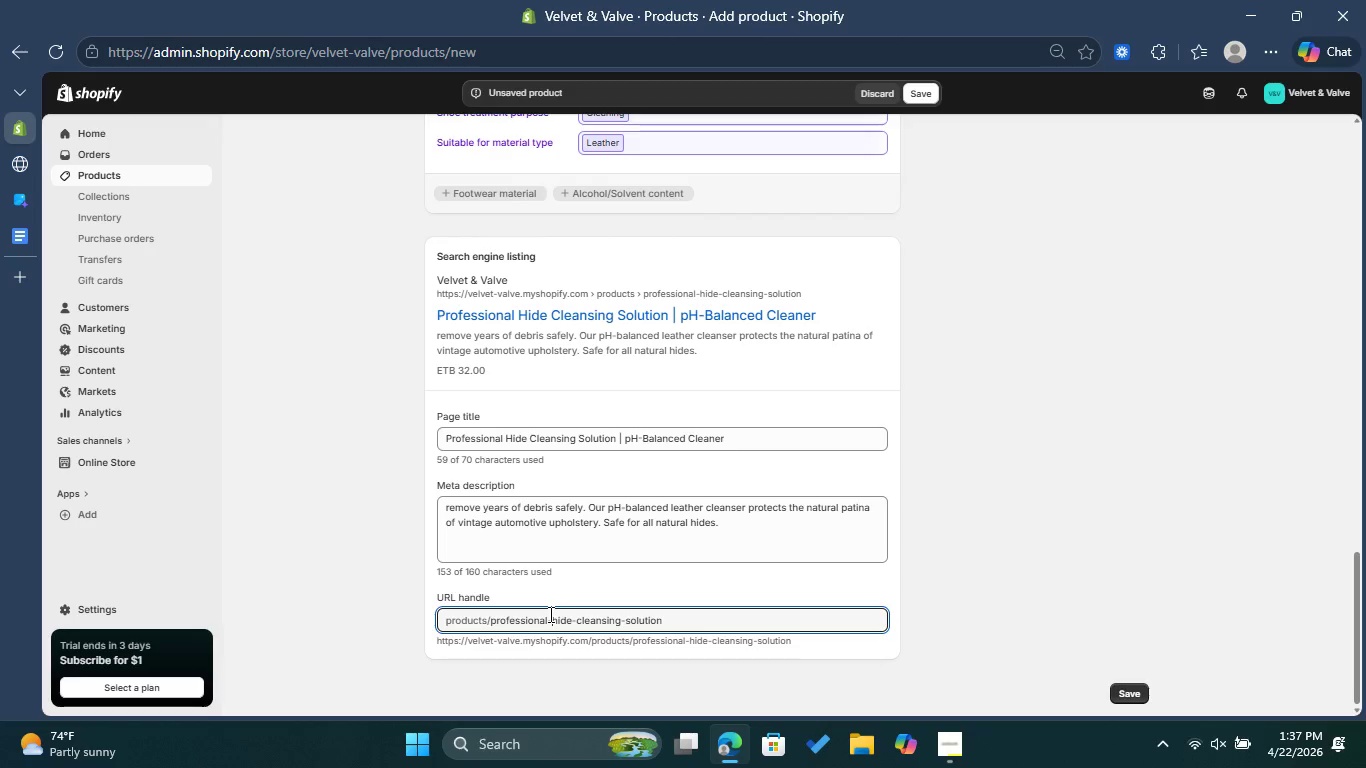 
left_click_drag(start_coordinate=[549, 614], to_coordinate=[487, 617])
 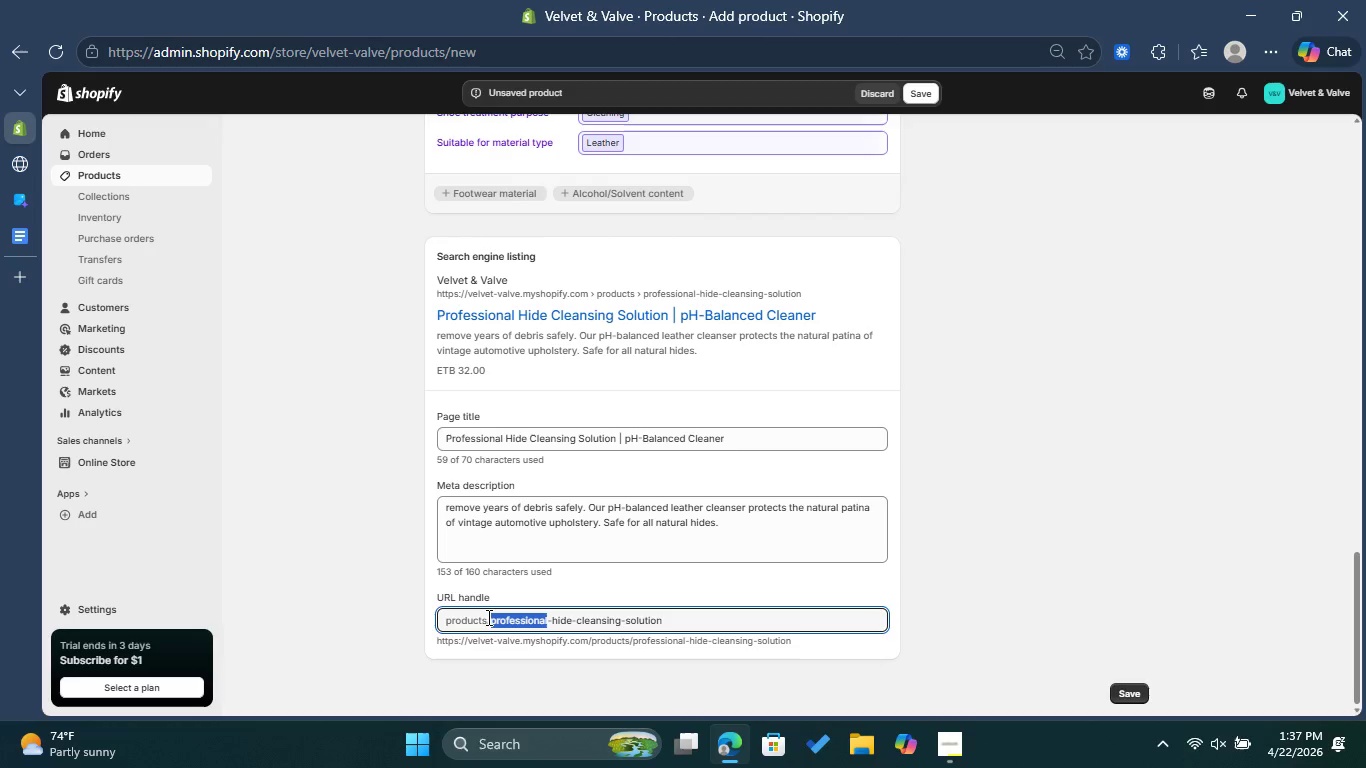 
type(vv)
 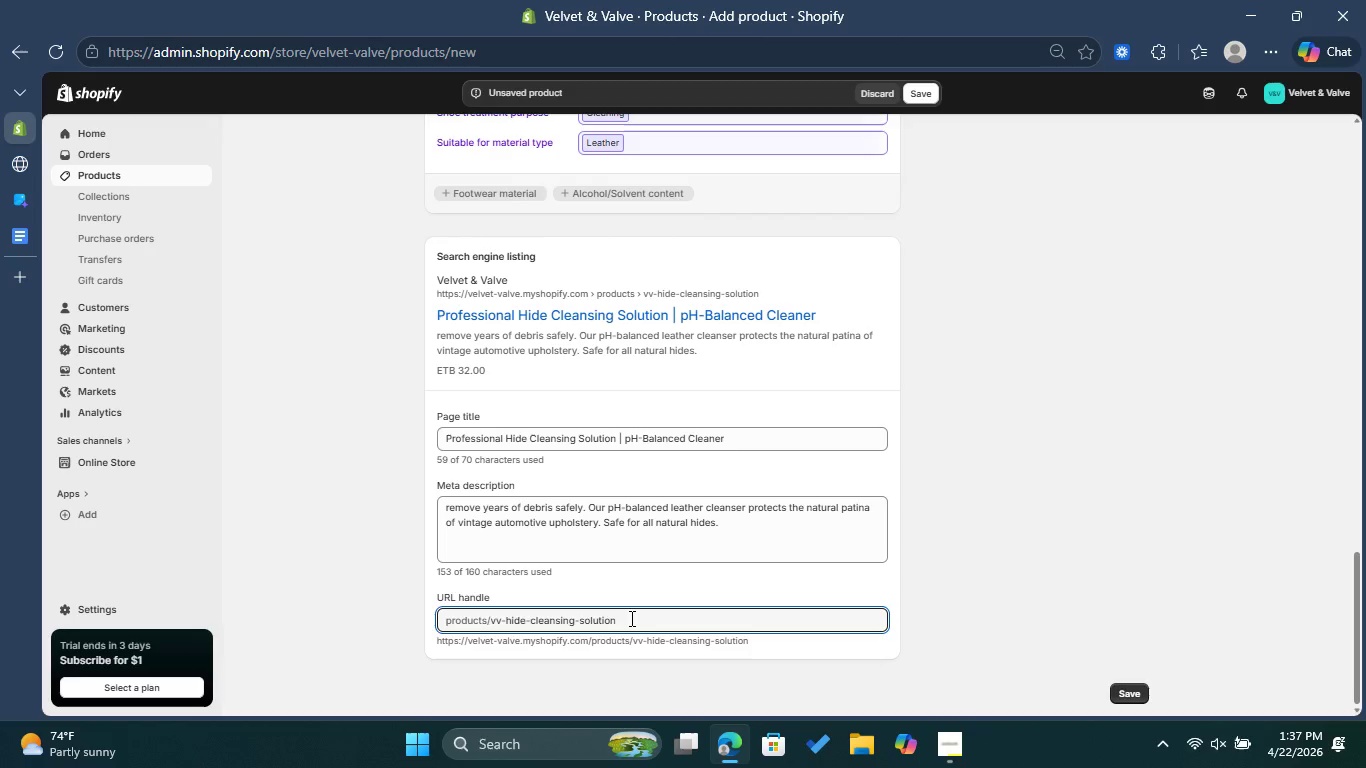 
left_click([637, 619])
 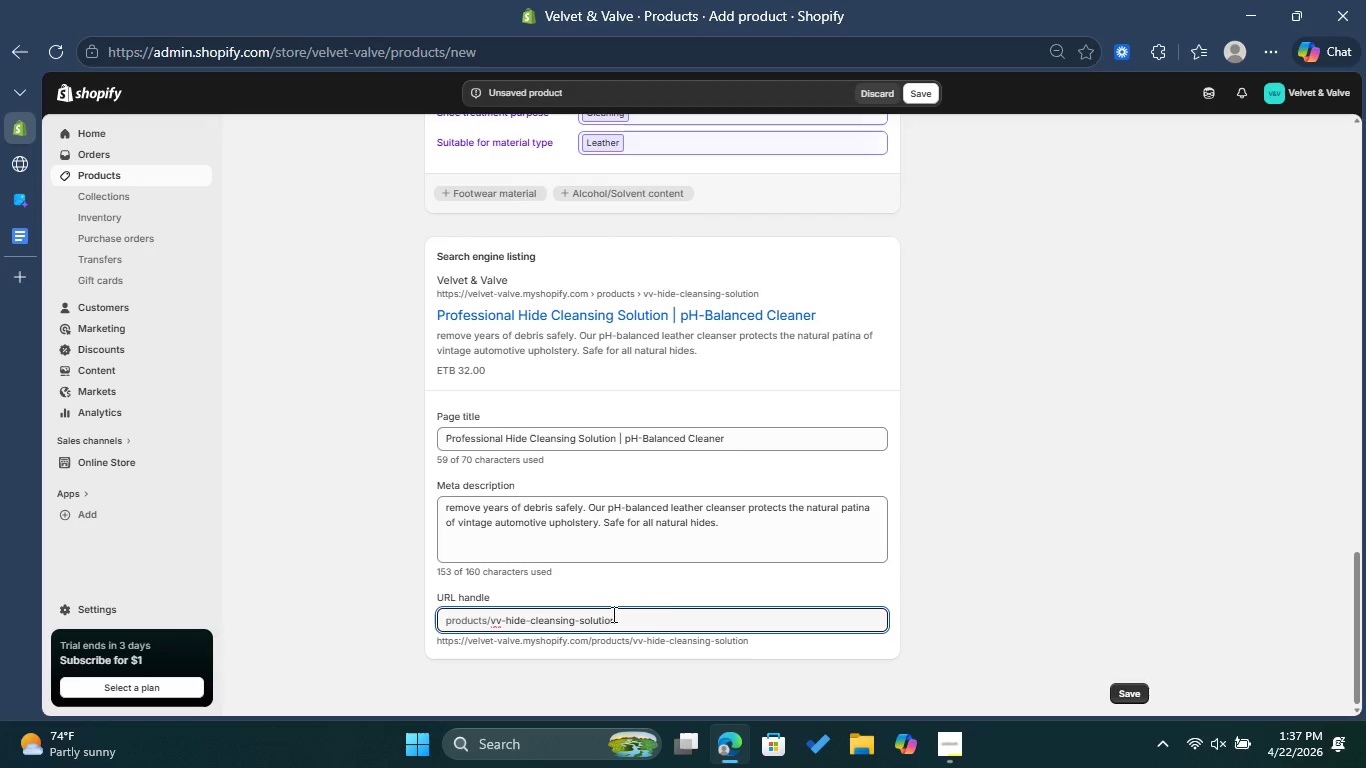 
wait(5.09)
 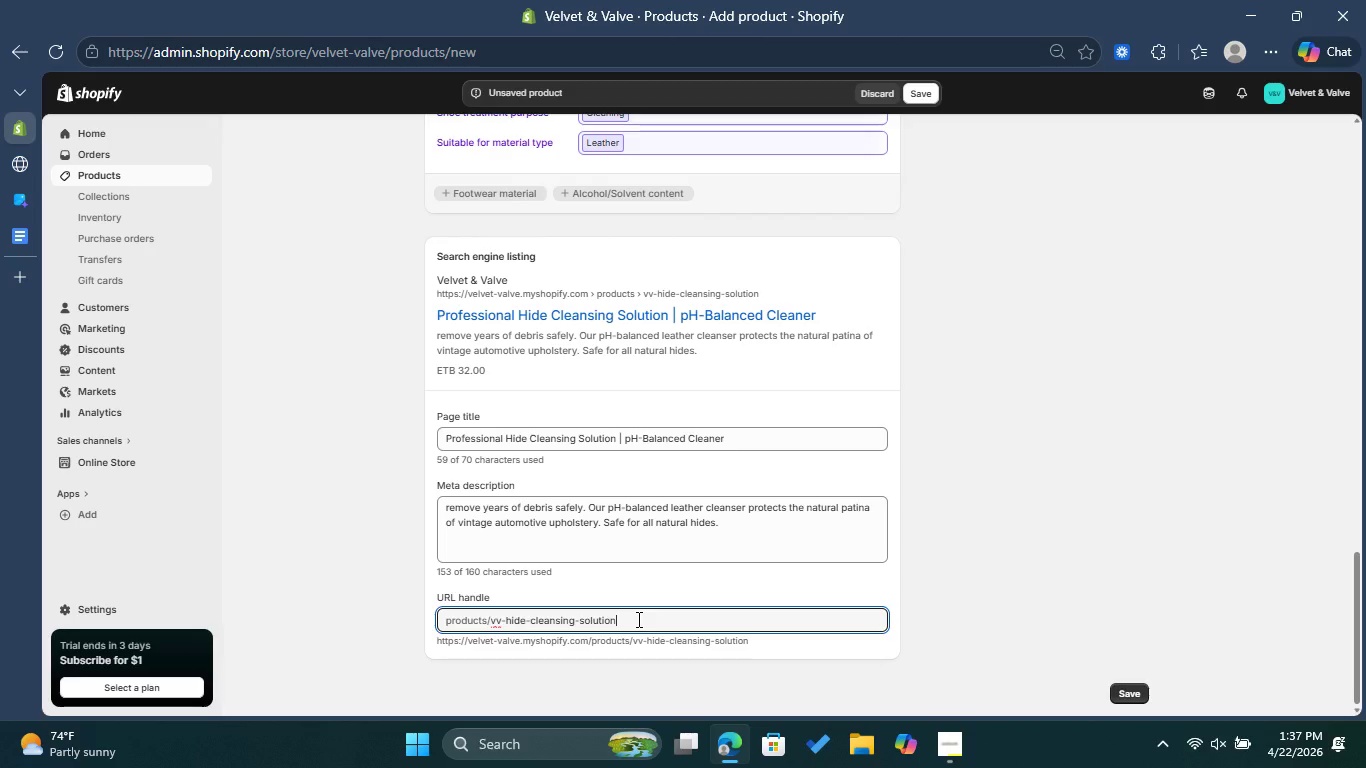 
left_click([1121, 692])
 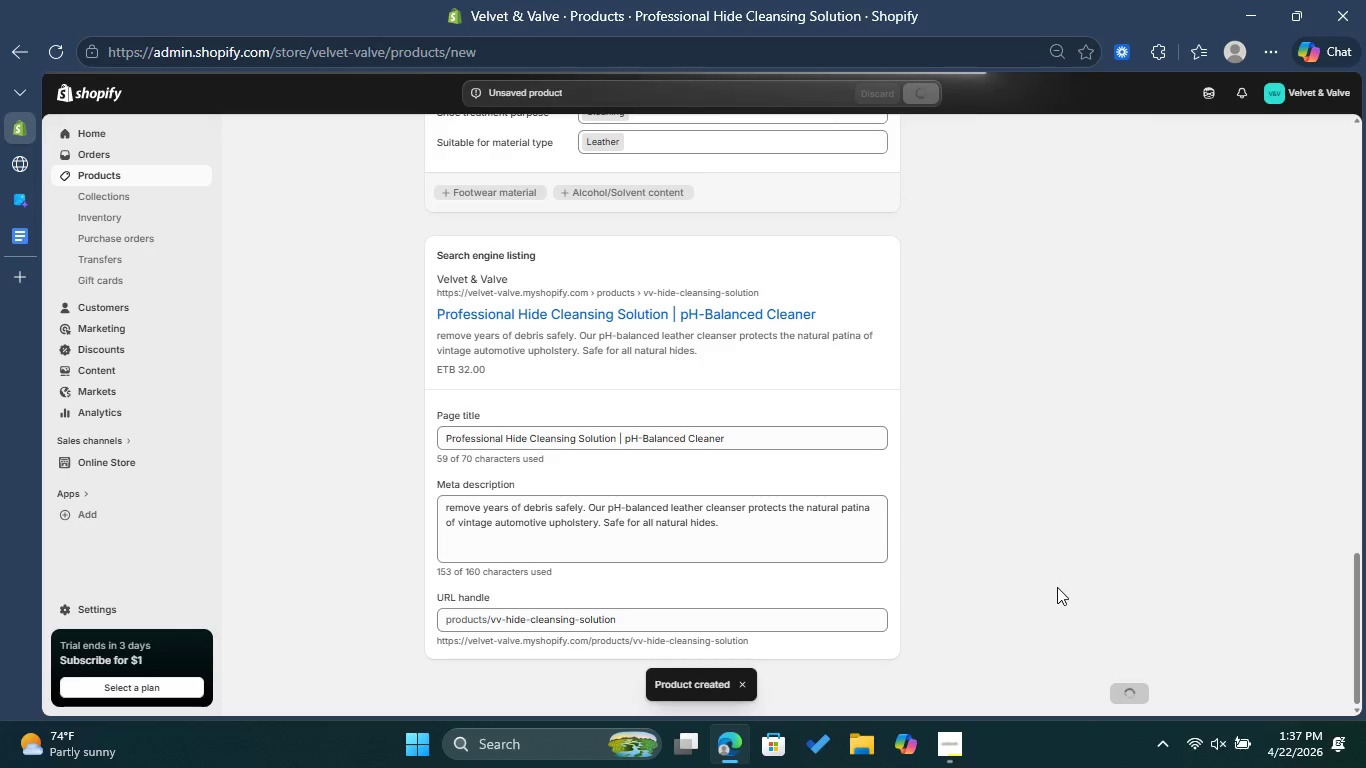 
wait(15.59)
 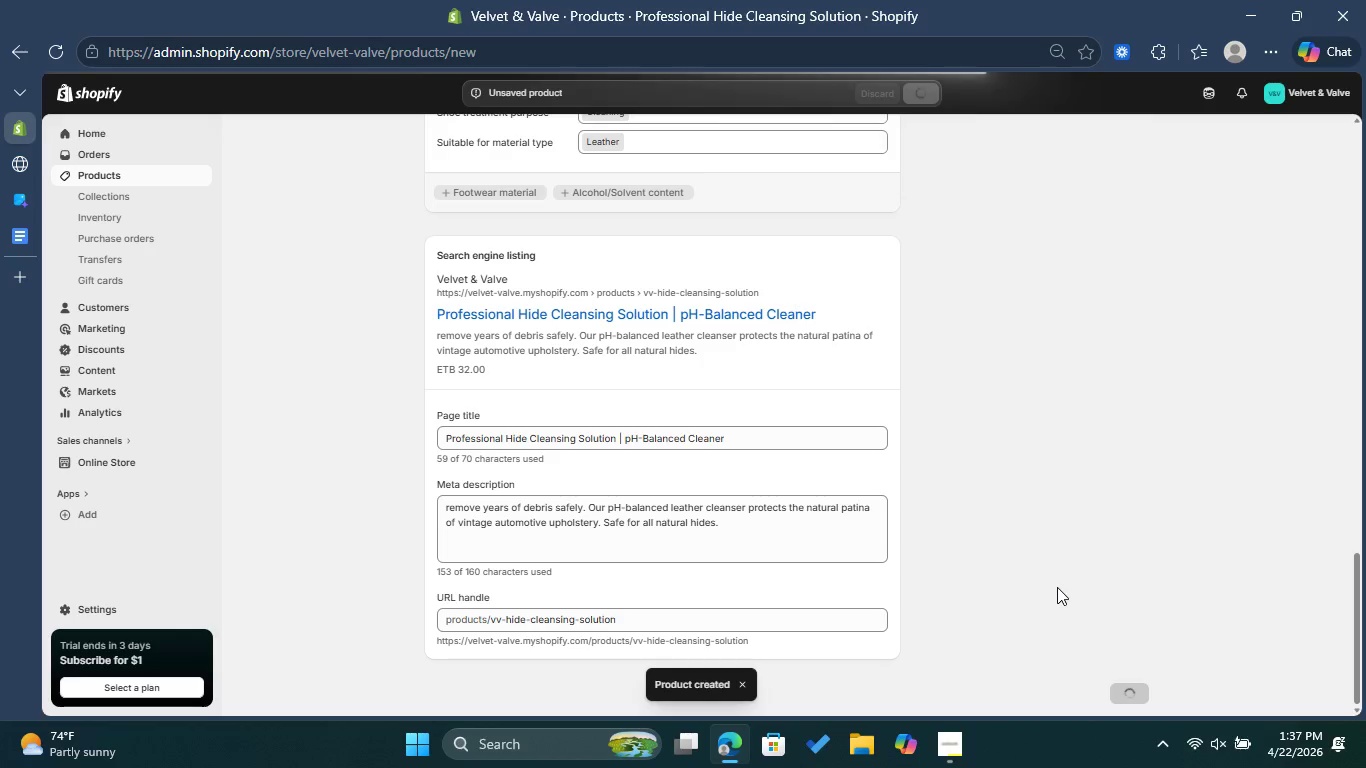 
left_click([497, 207])
 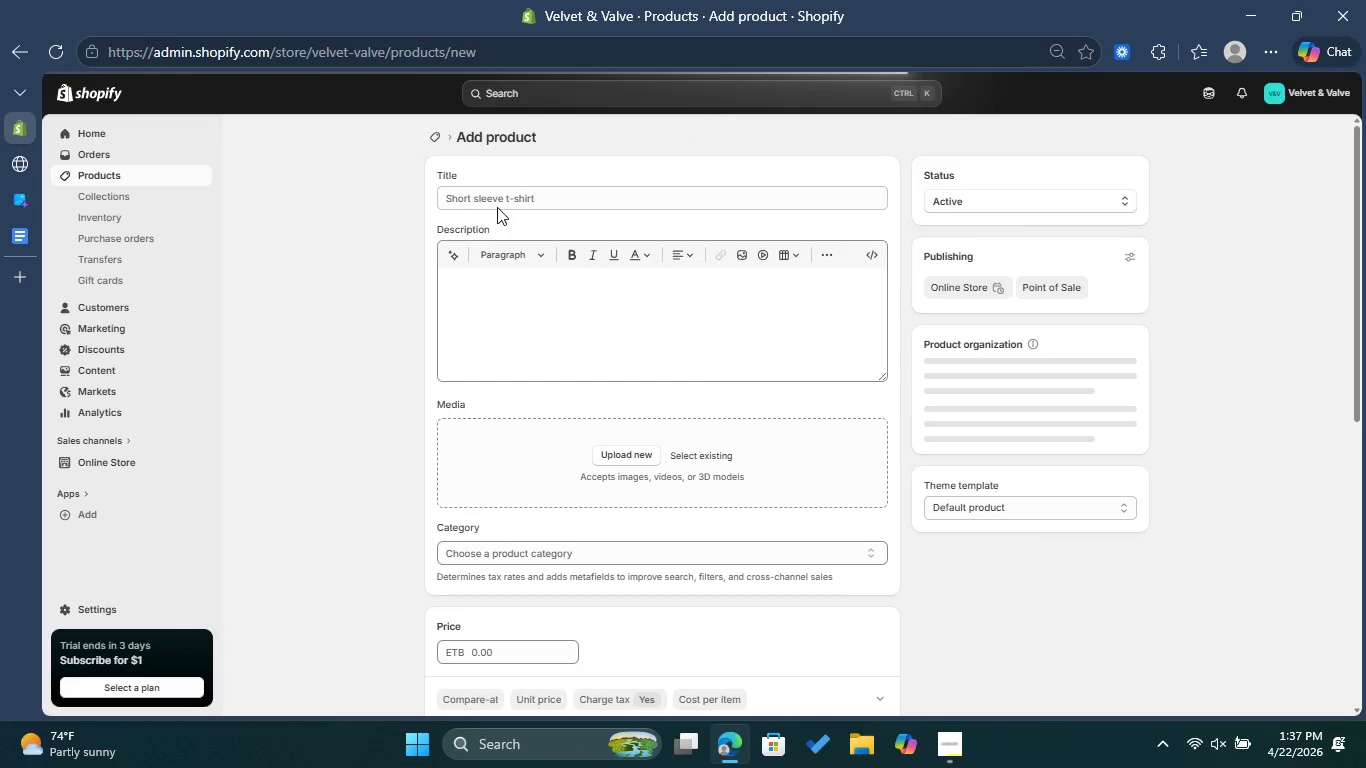 
wait(9.38)
 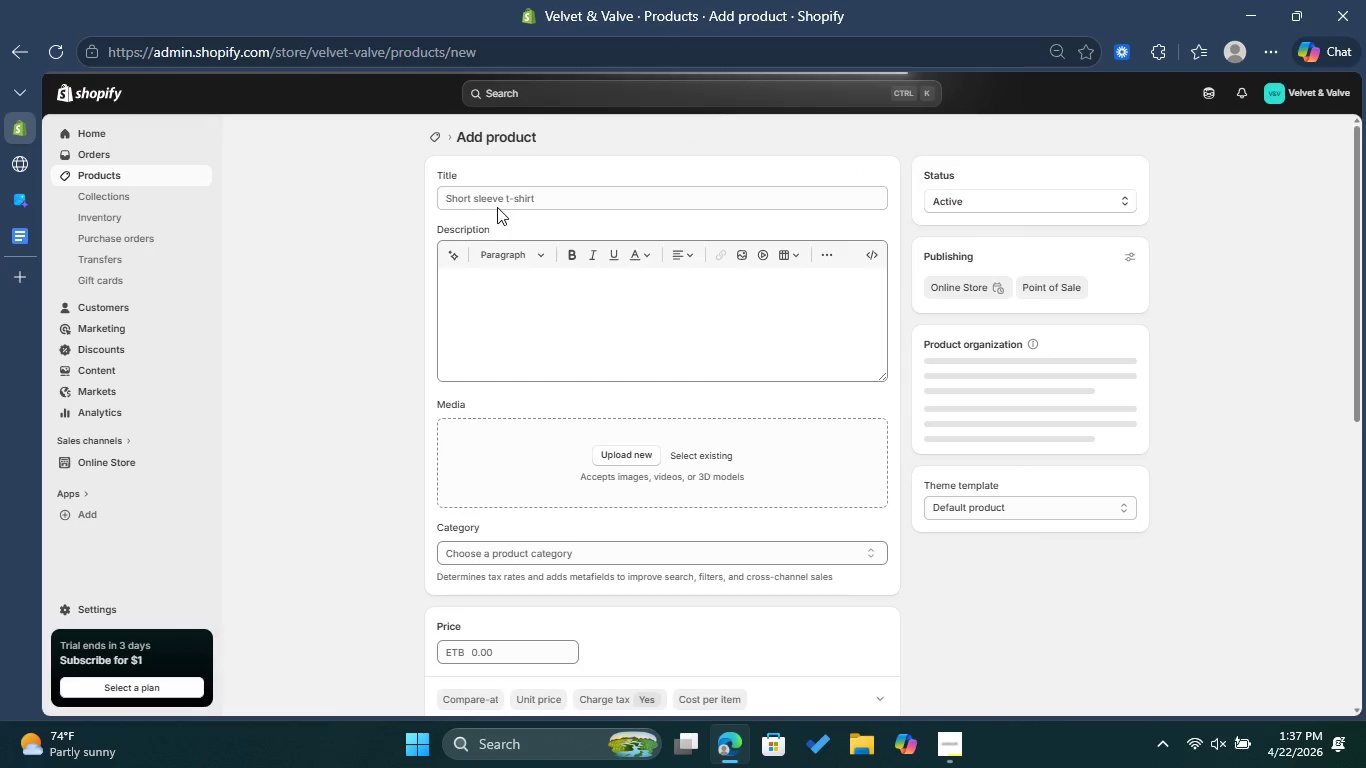 
left_click([506, 192])
 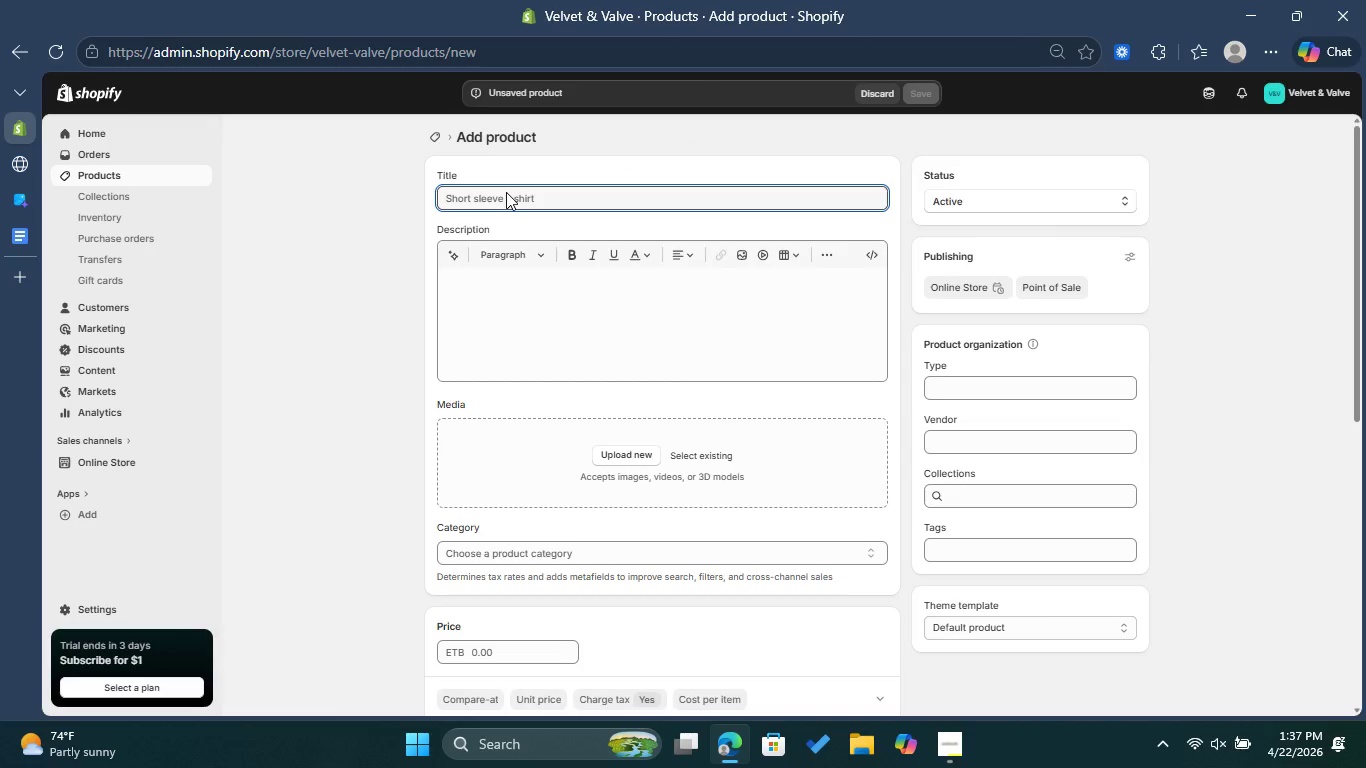 
type(Interior UV Shield & Surface Protectant )
 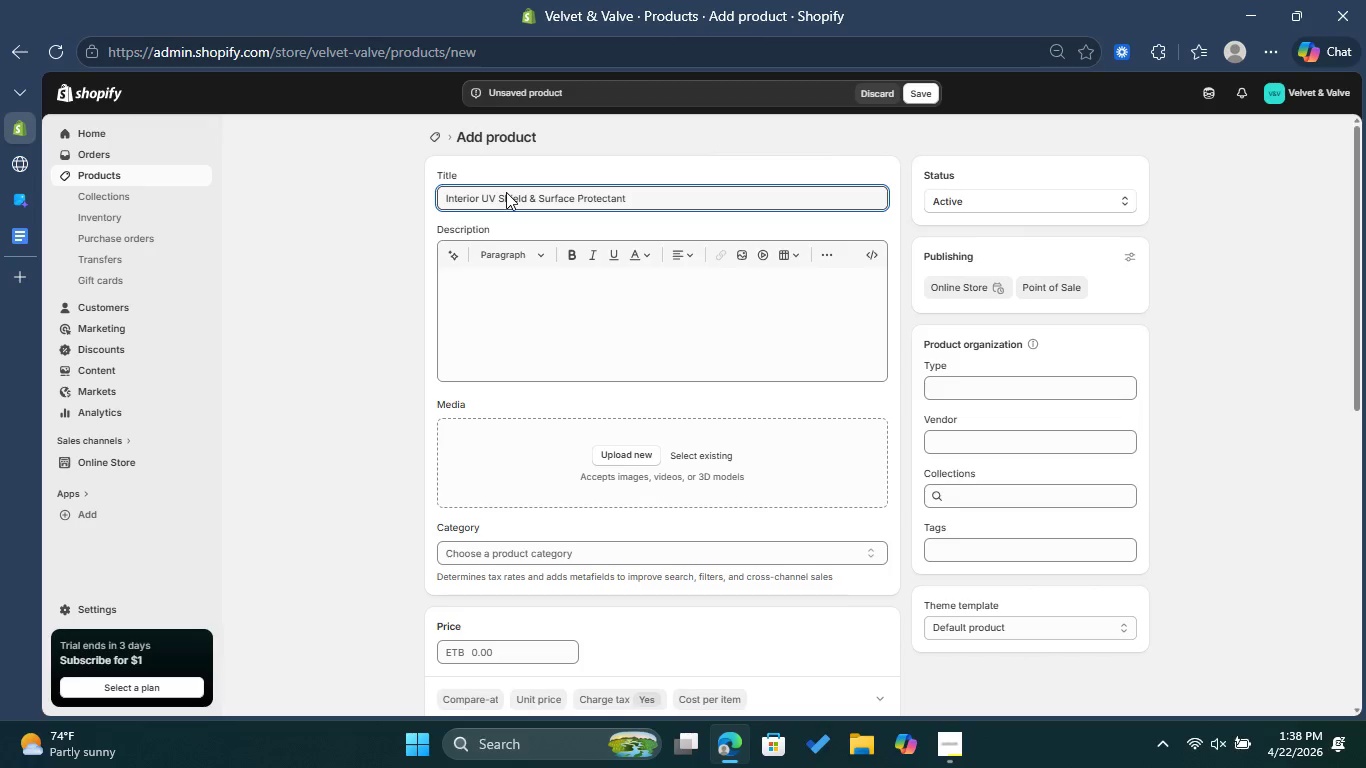 
left_click([509, 279])
 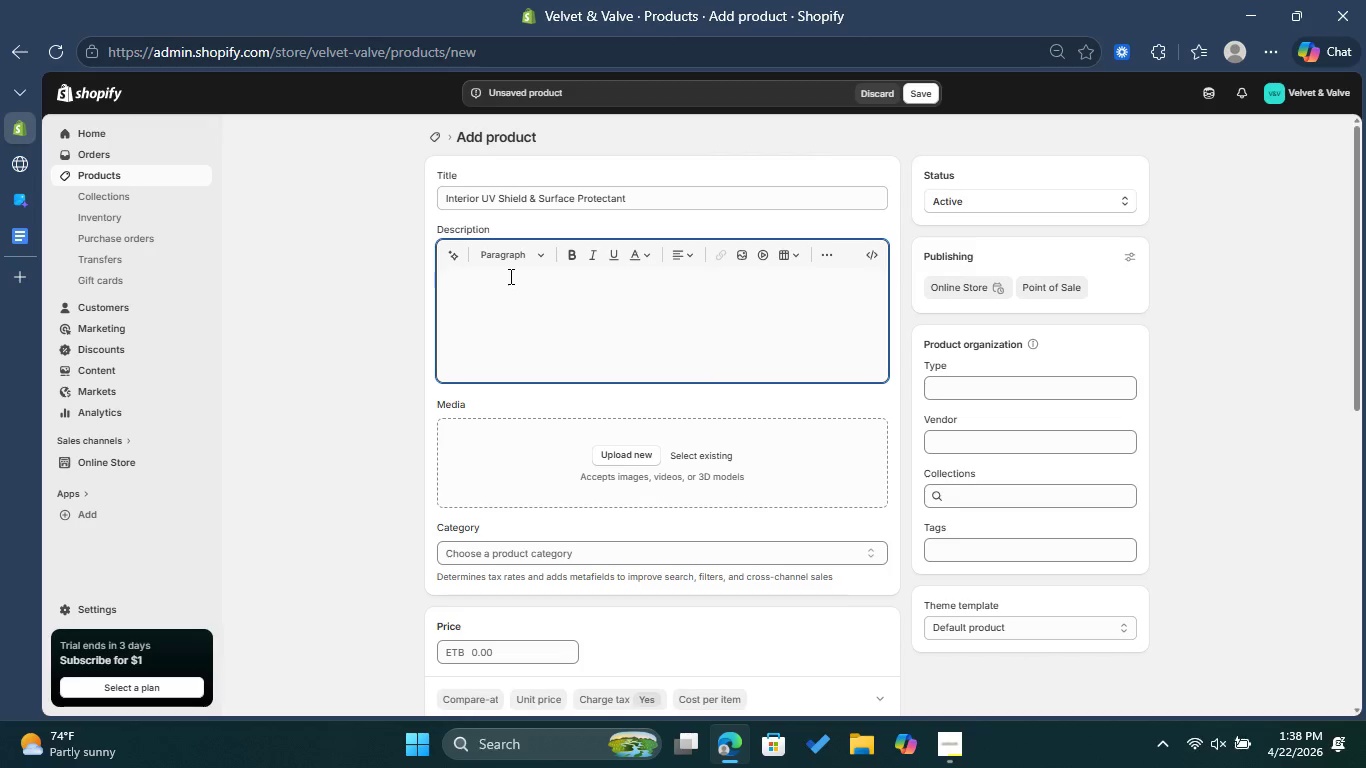 
left_click([542, 261])
 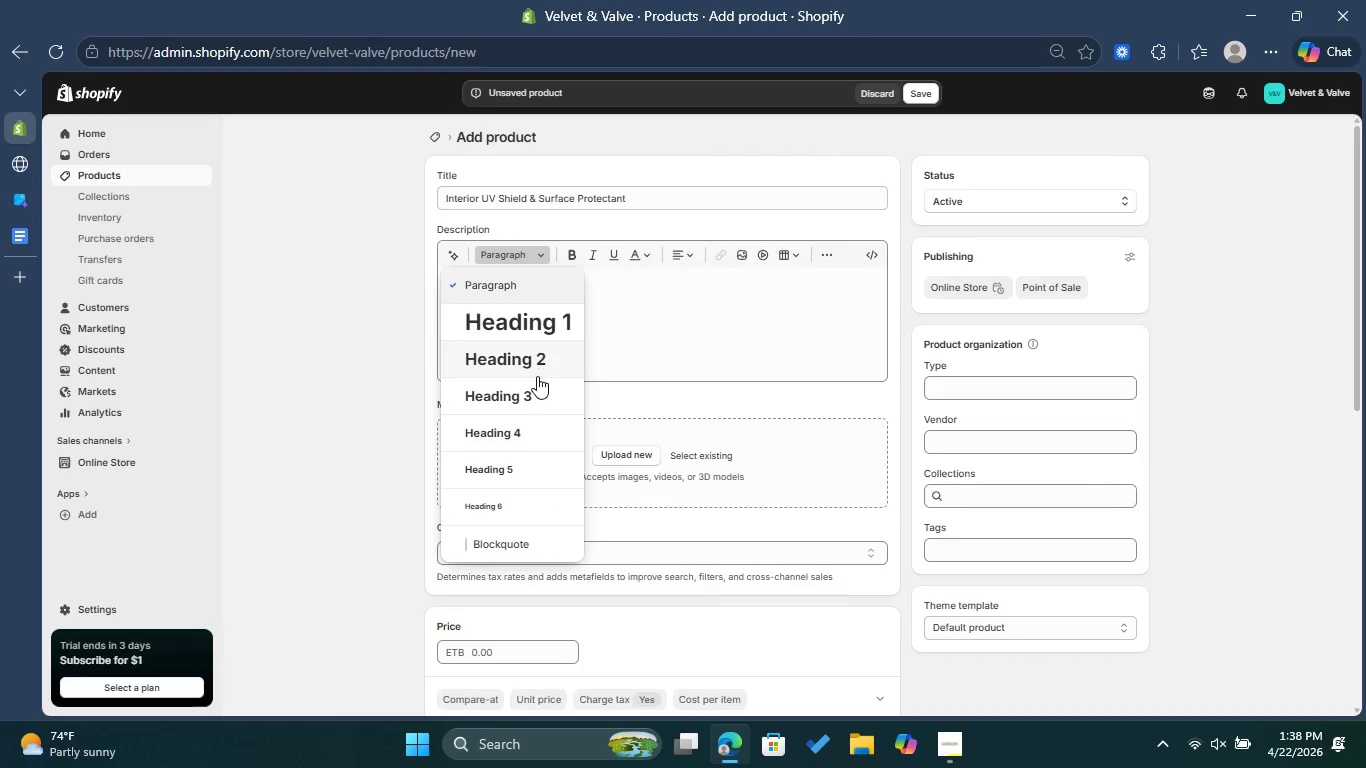 
left_click([532, 396])
 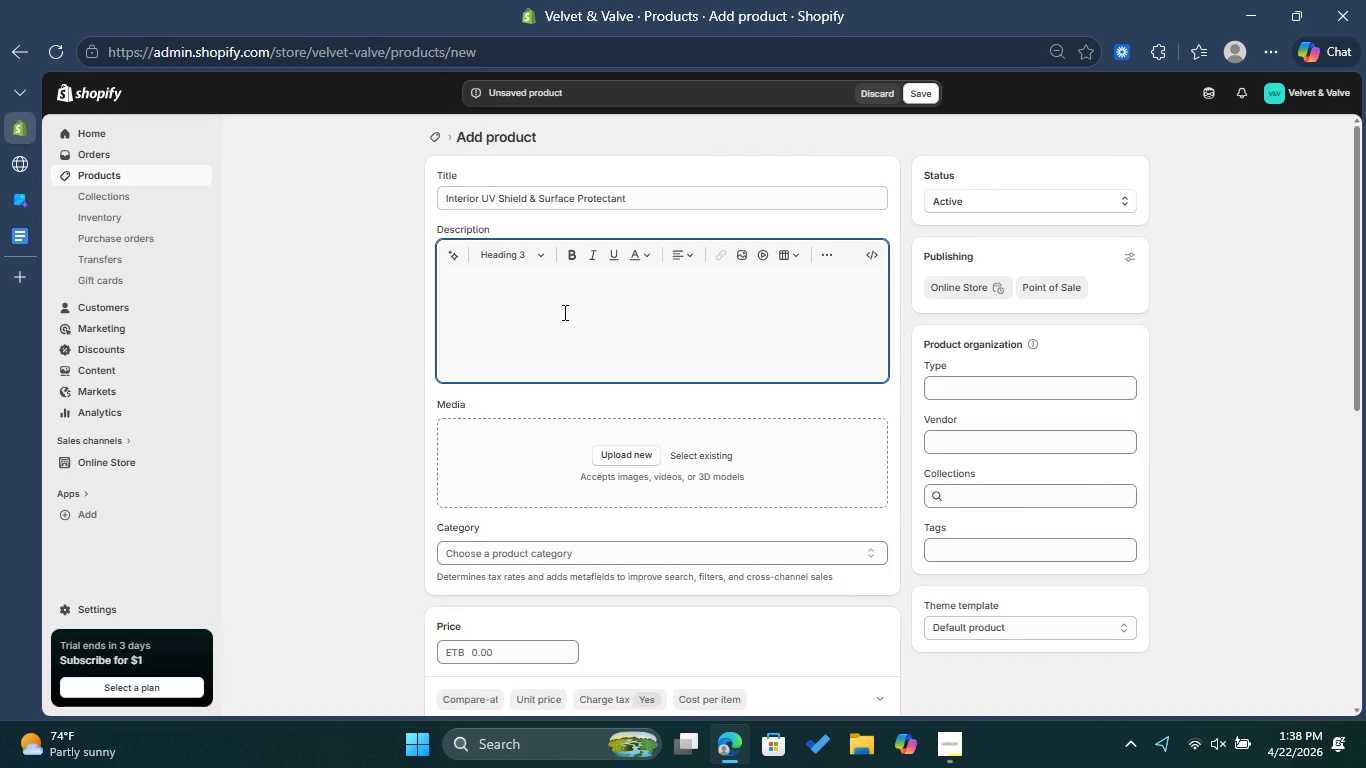 
type(The Heritage of Care )
 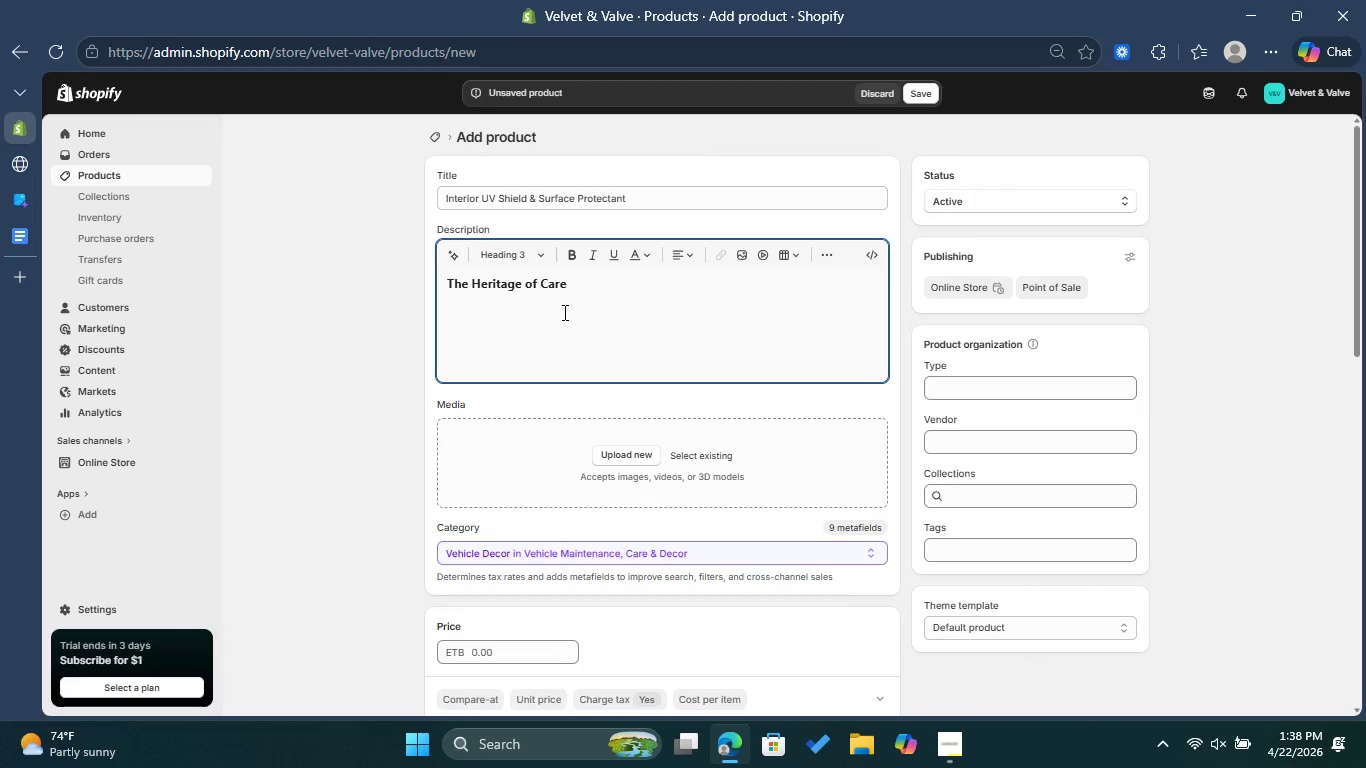 
key(Enter)
 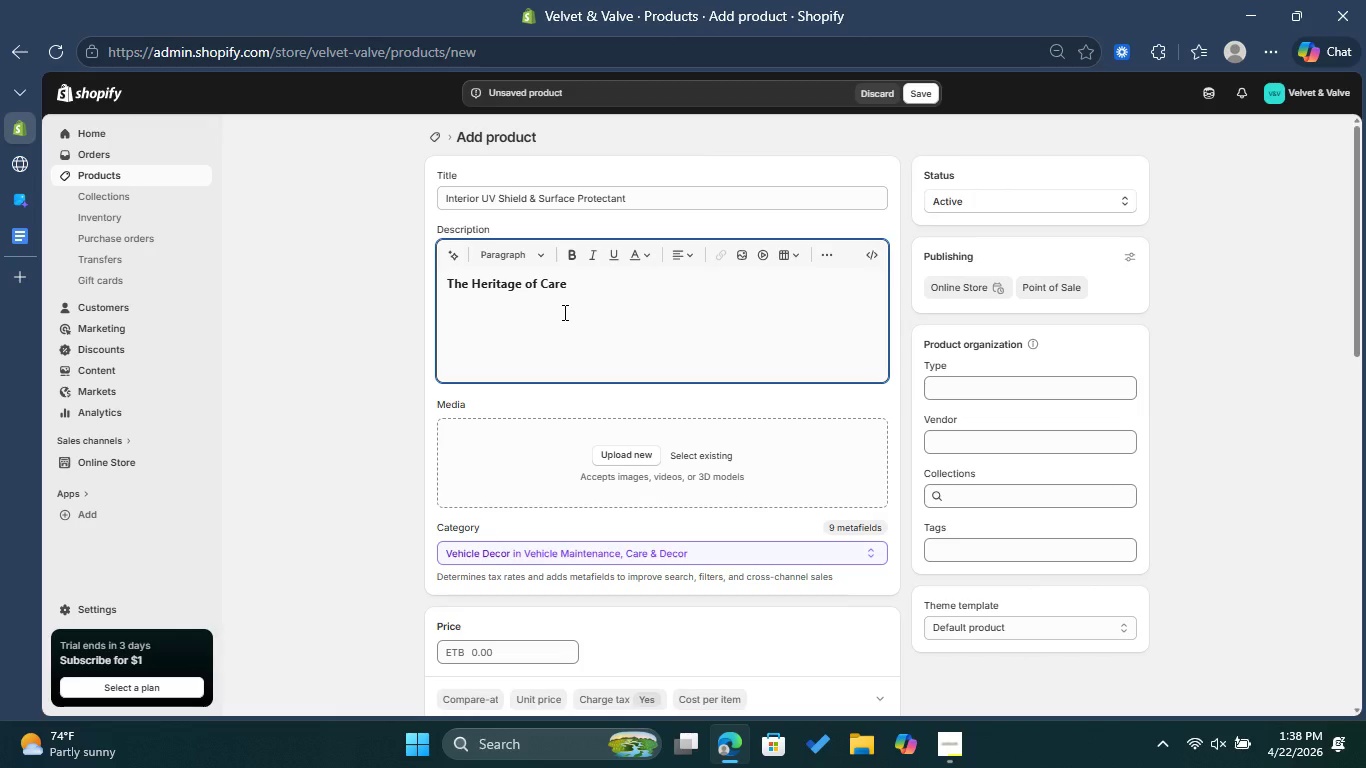 
type(Modern sun exposure is the enempy )
key(Backspace)
key(Backspace)
key(Backspace)
type(y of classic dashboards )
key(Backspace)
type(. Our UV shield provides a matte, ini)
key(Backspace)
type(visible barrier. )
 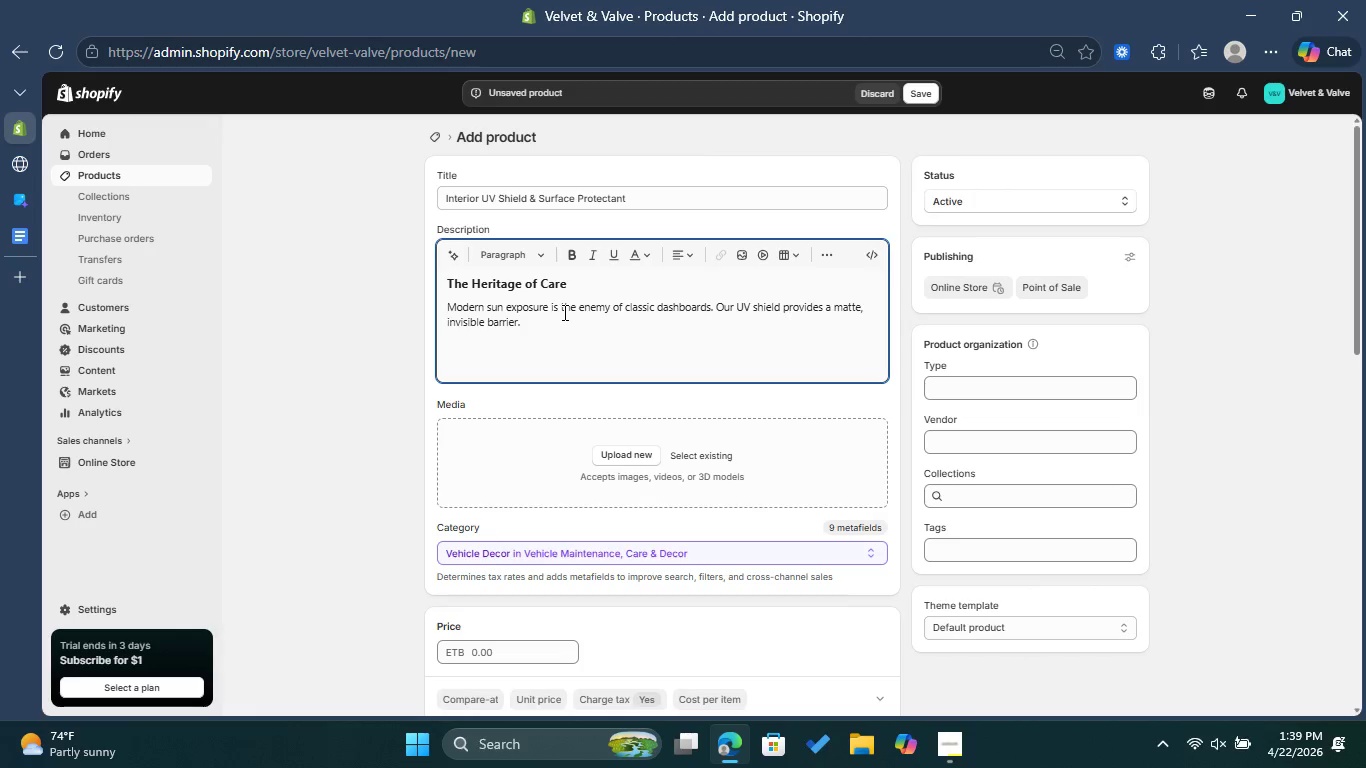 
key(Enter)
 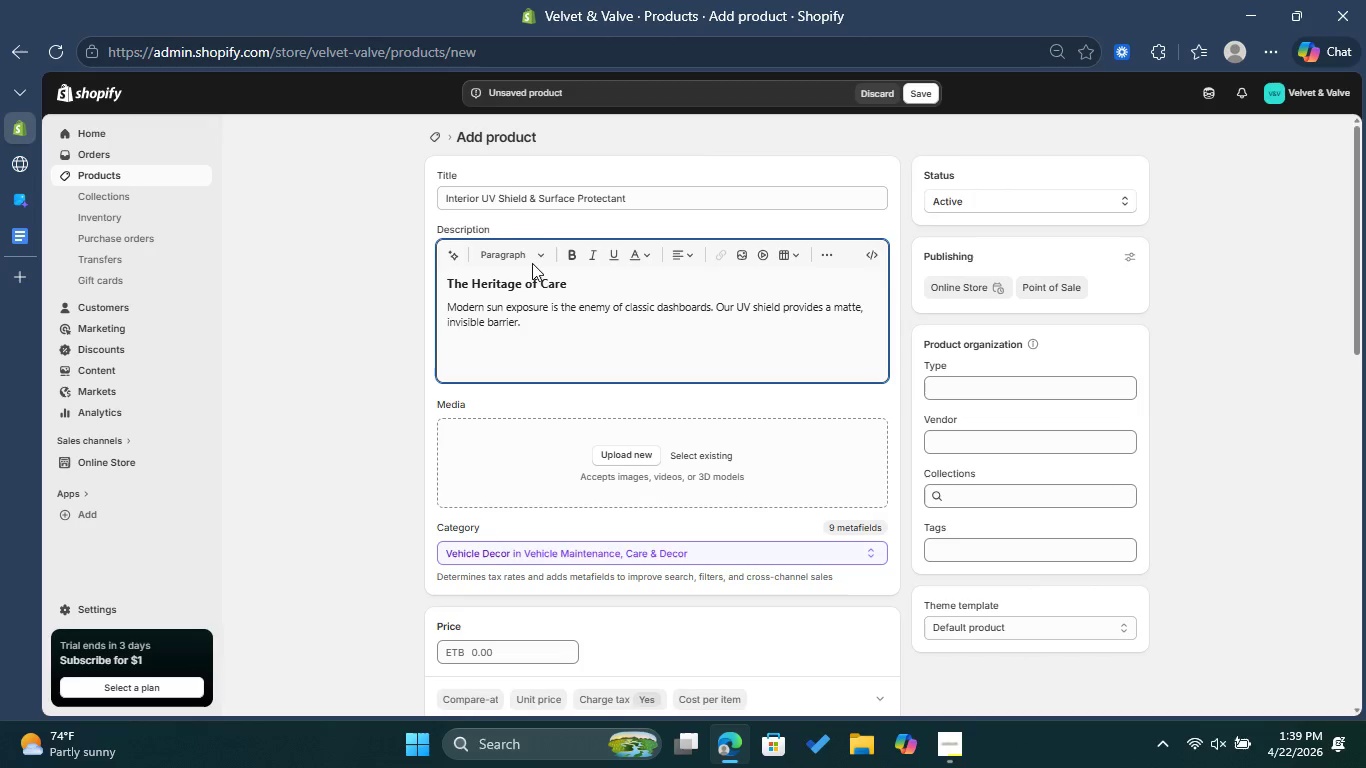 
left_click([532, 258])
 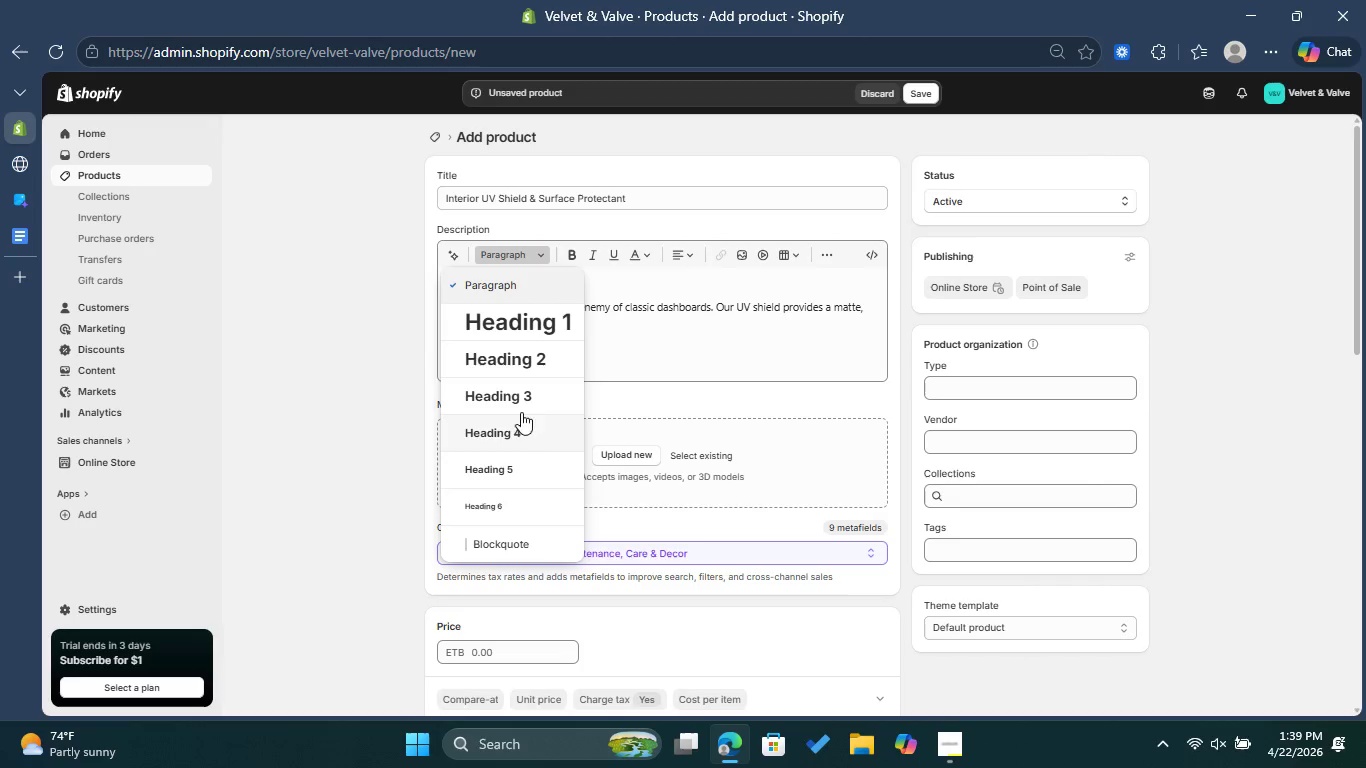 
left_click([524, 403])
 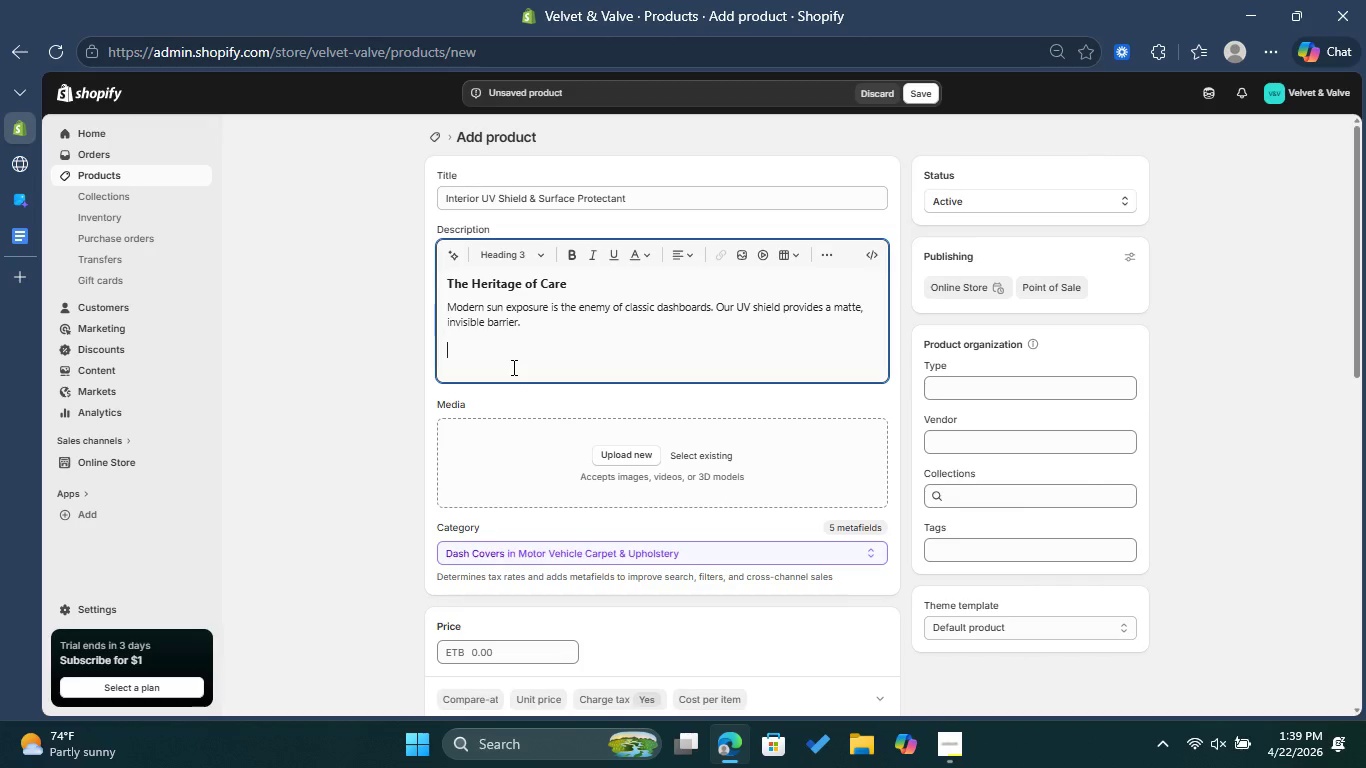 
wait(5.83)
 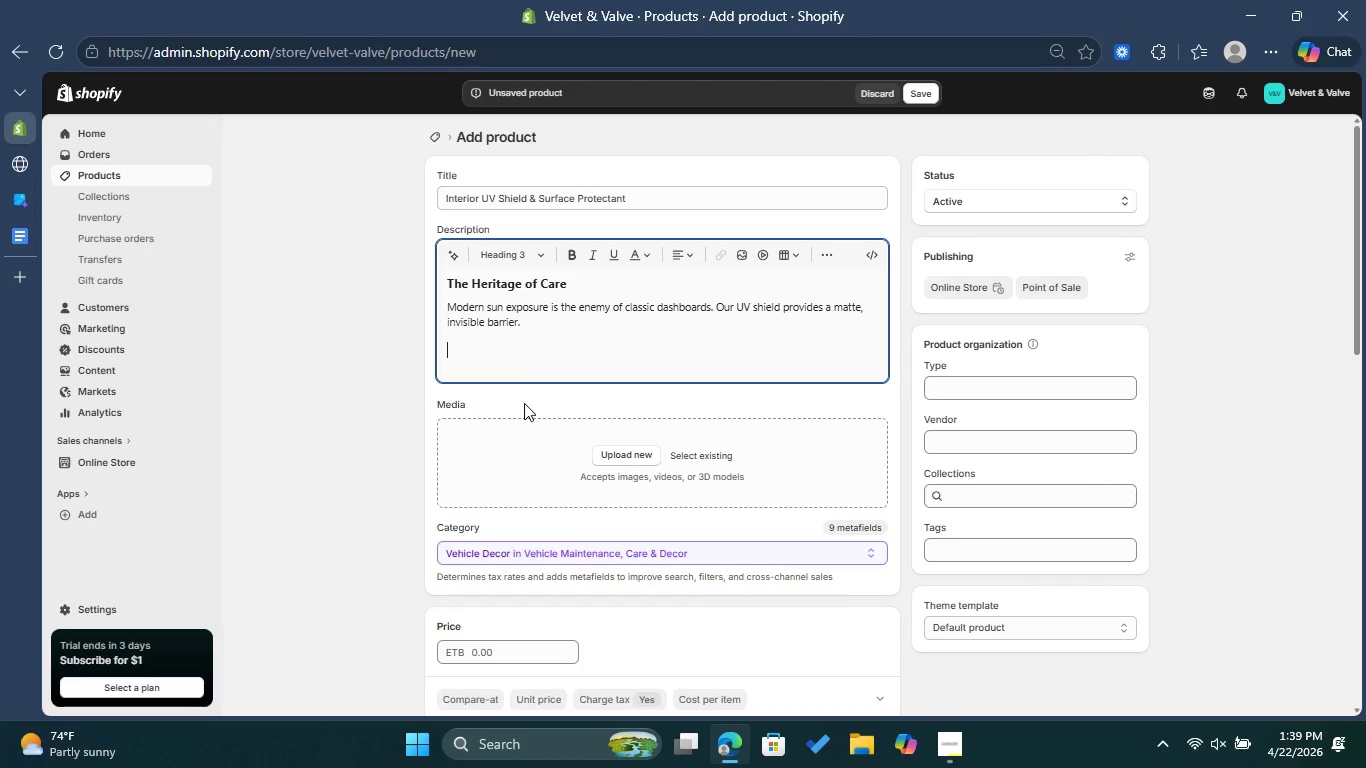 
type(Professional Benefits)
 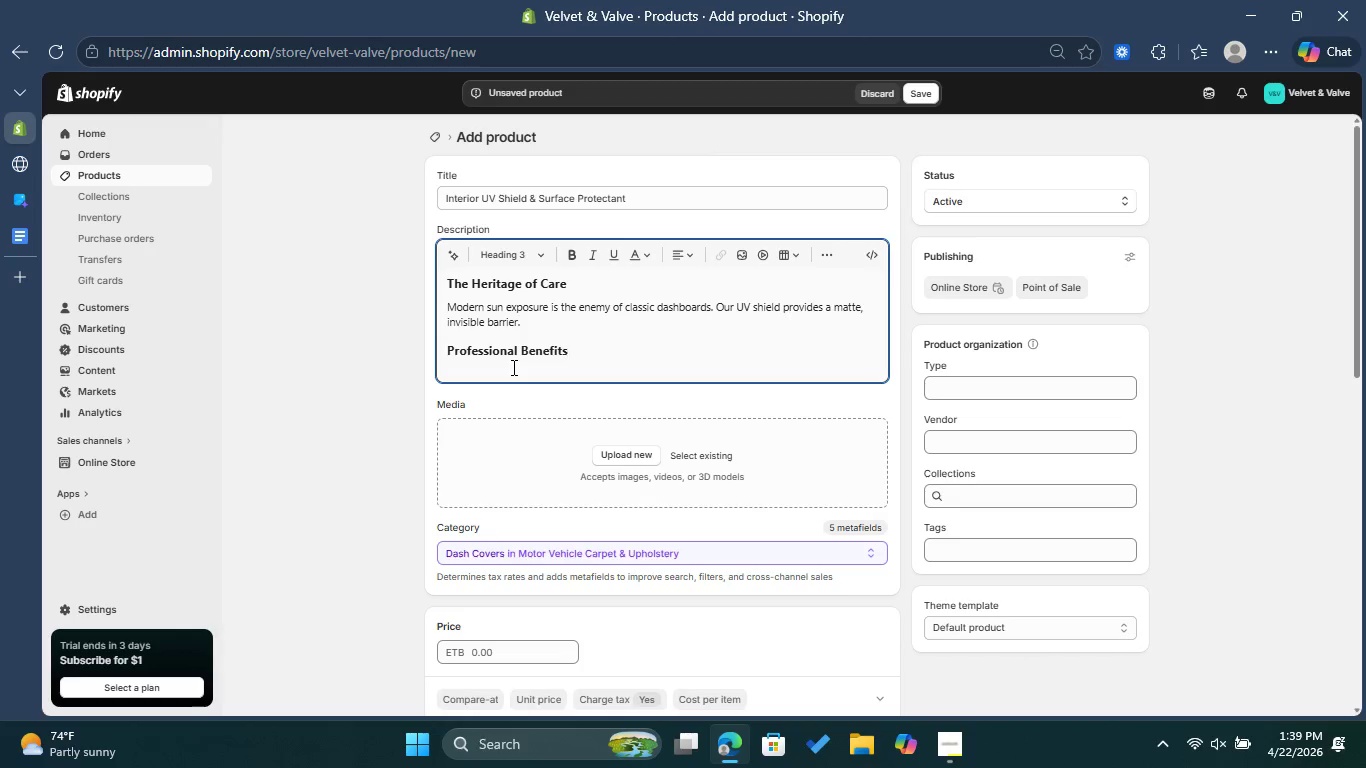 
key(Enter)
 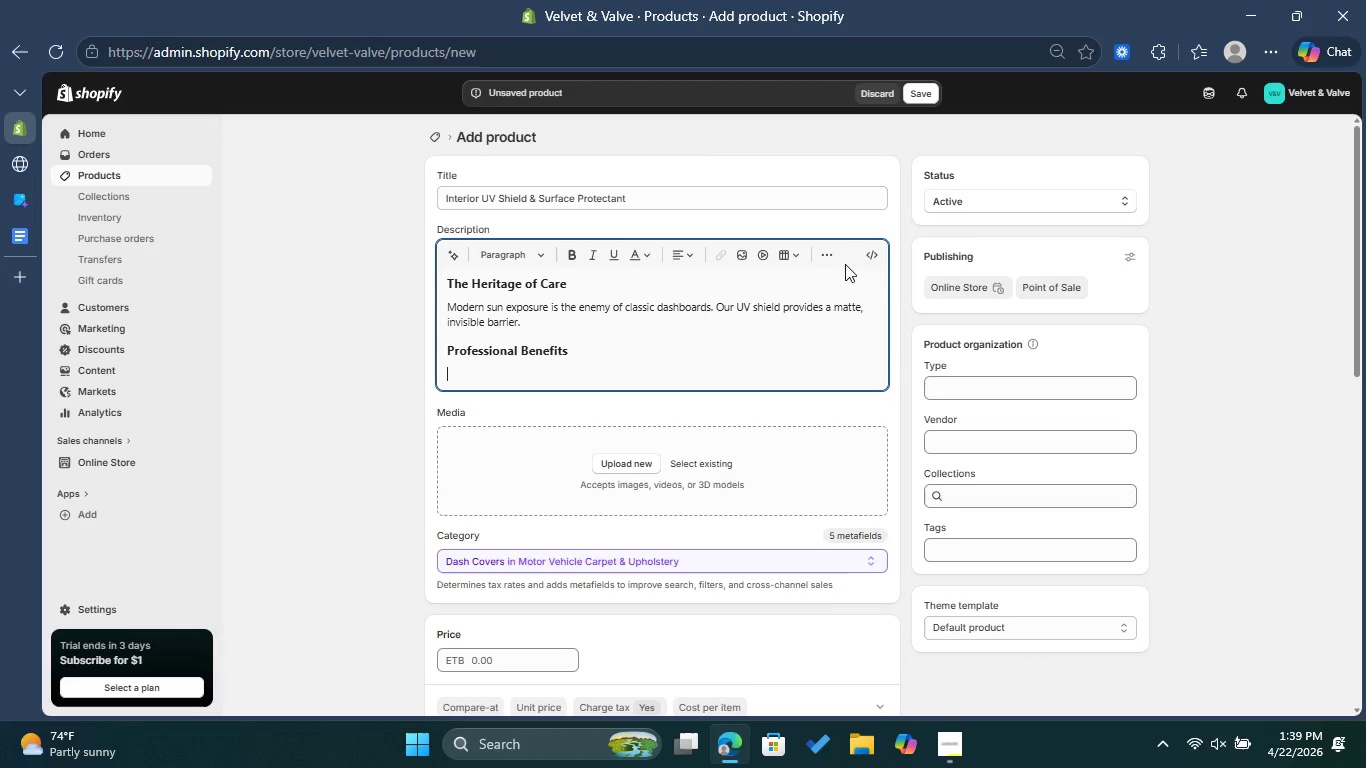 
left_click([825, 255])
 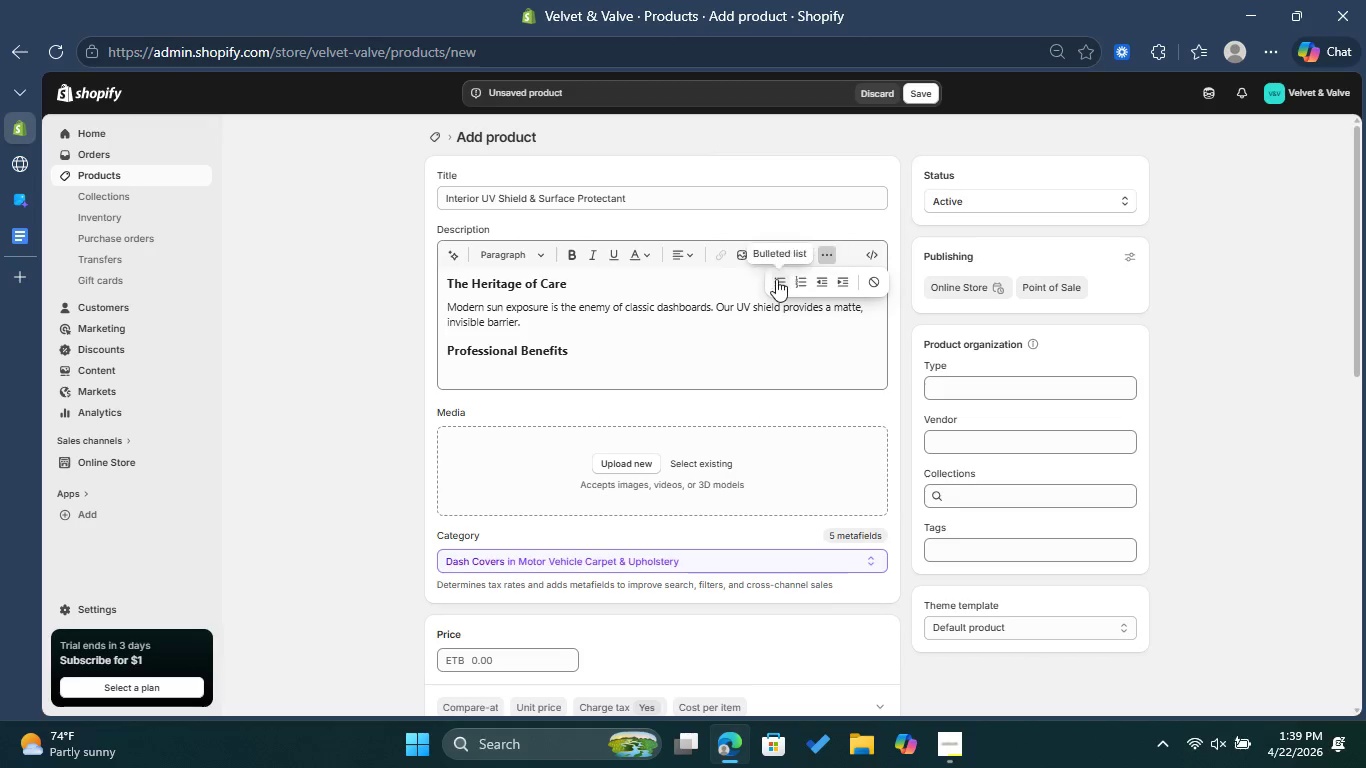 
left_click([776, 279])
 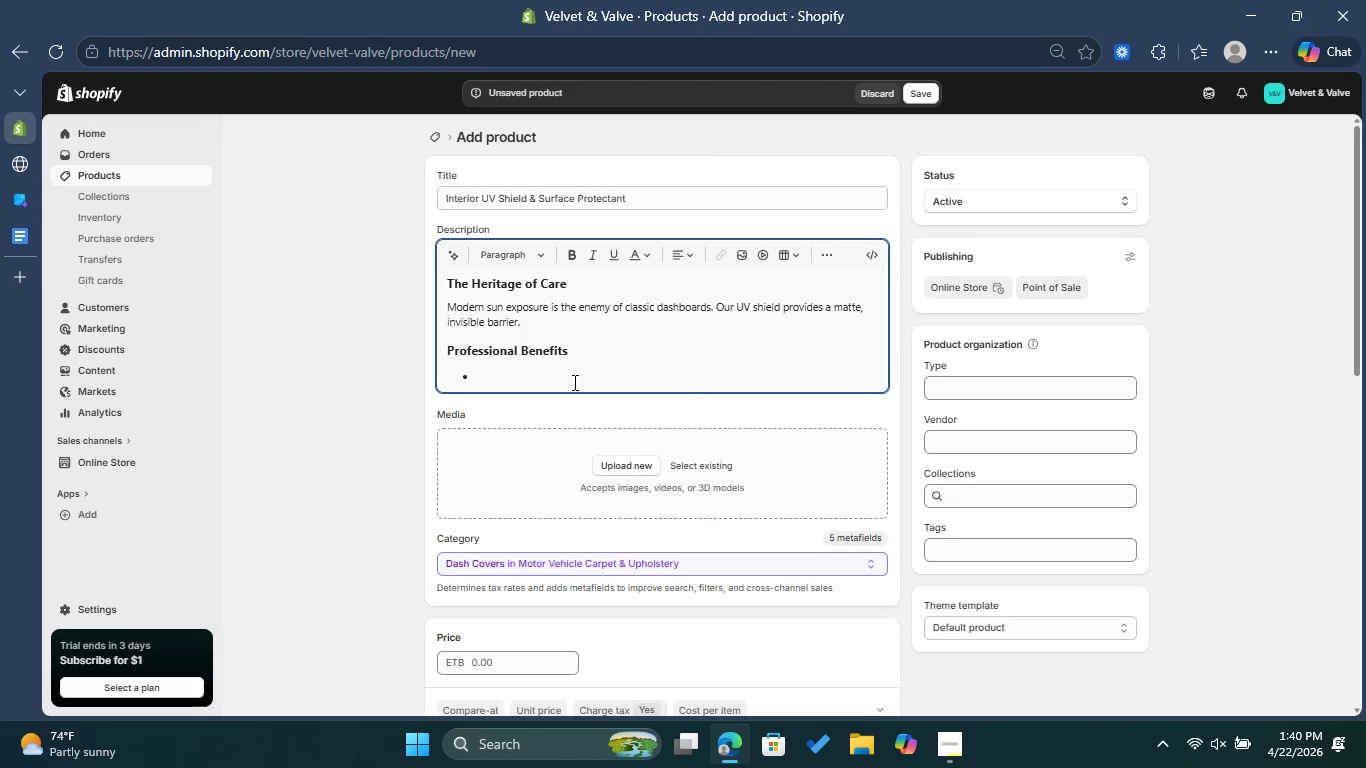 
type(Zero-glare finish )
 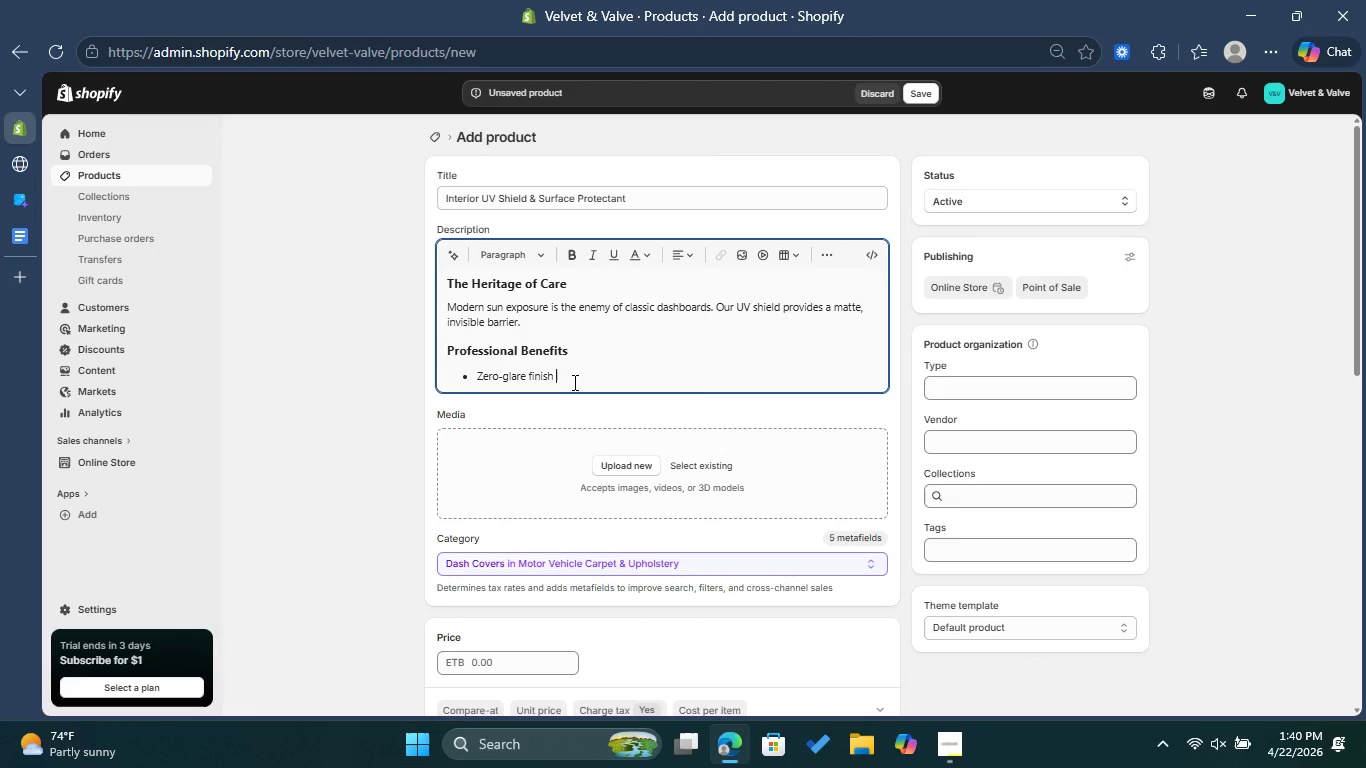 
key(Enter)
 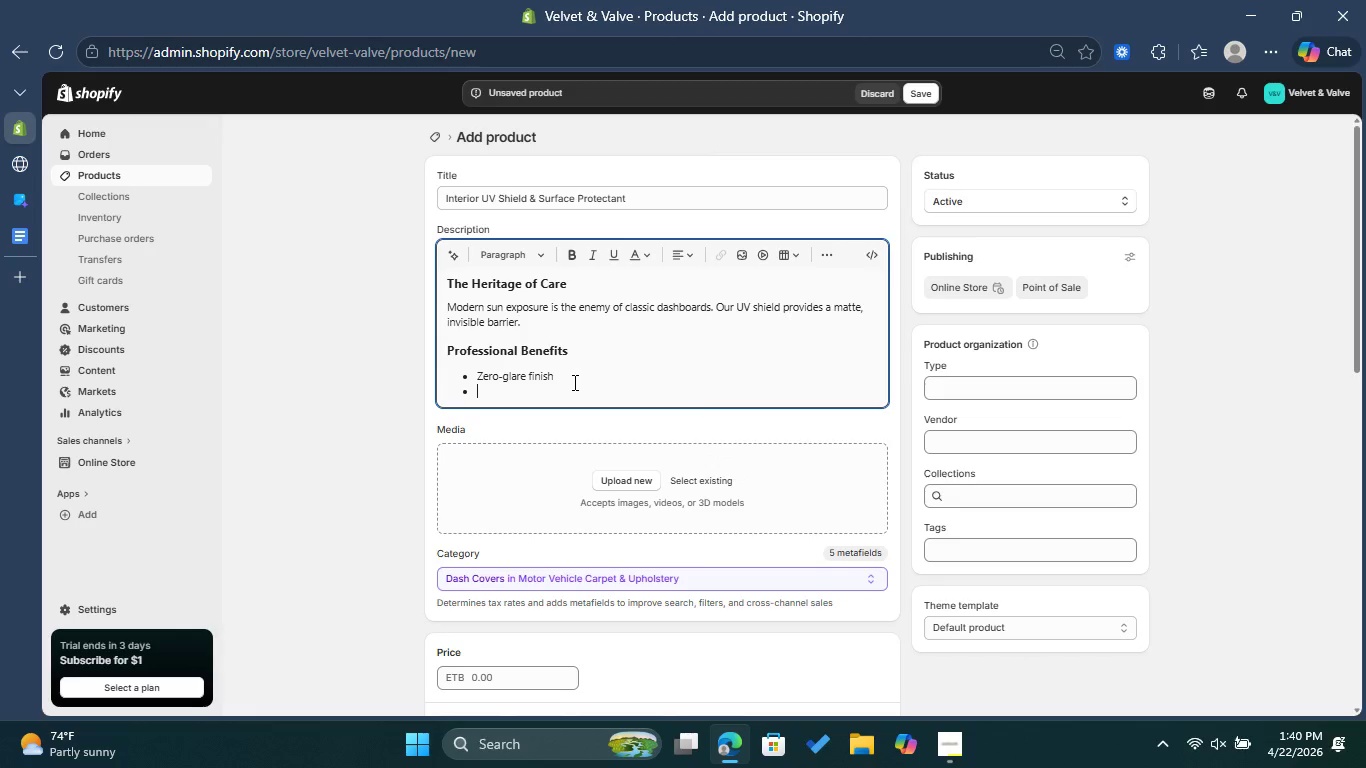 
type(Anti-satic dust repellent )
 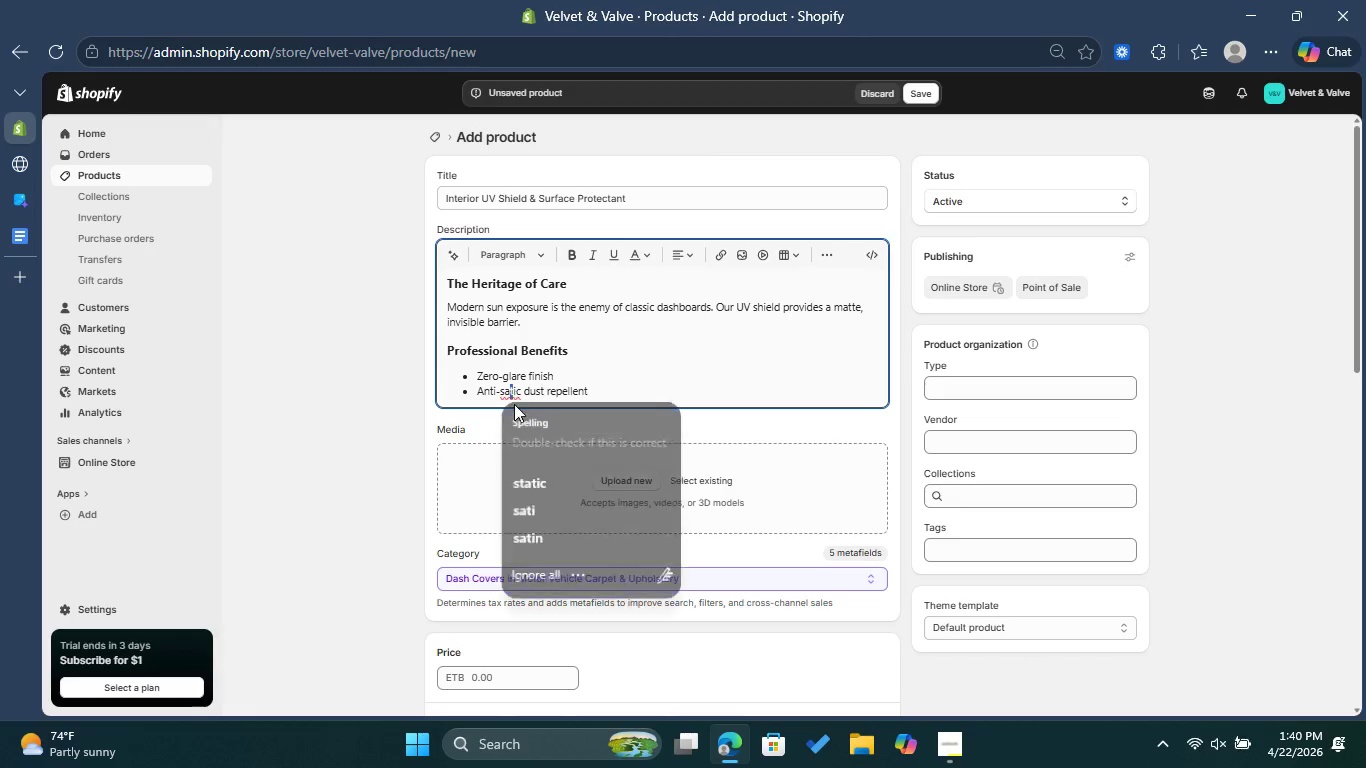 
left_click([524, 479])
 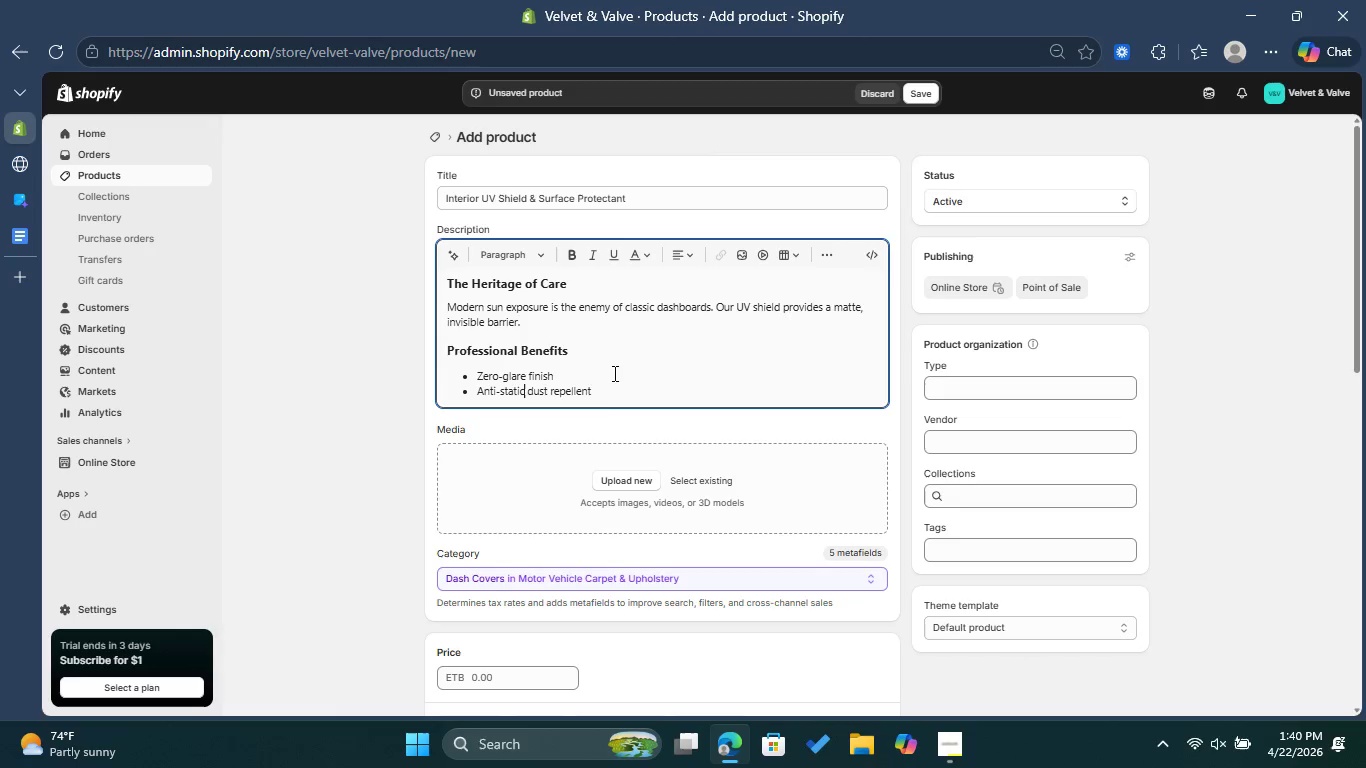 
left_click([605, 397])
 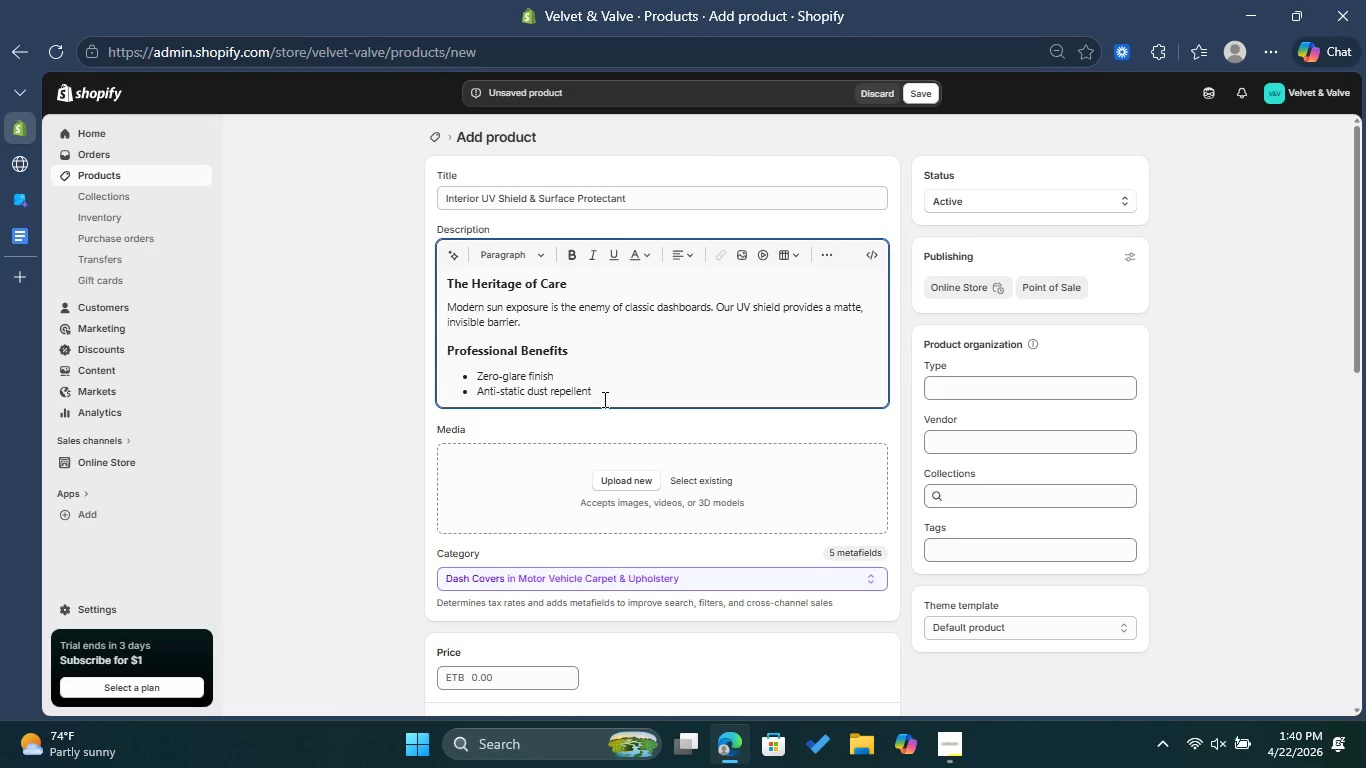 
key(Enter)
 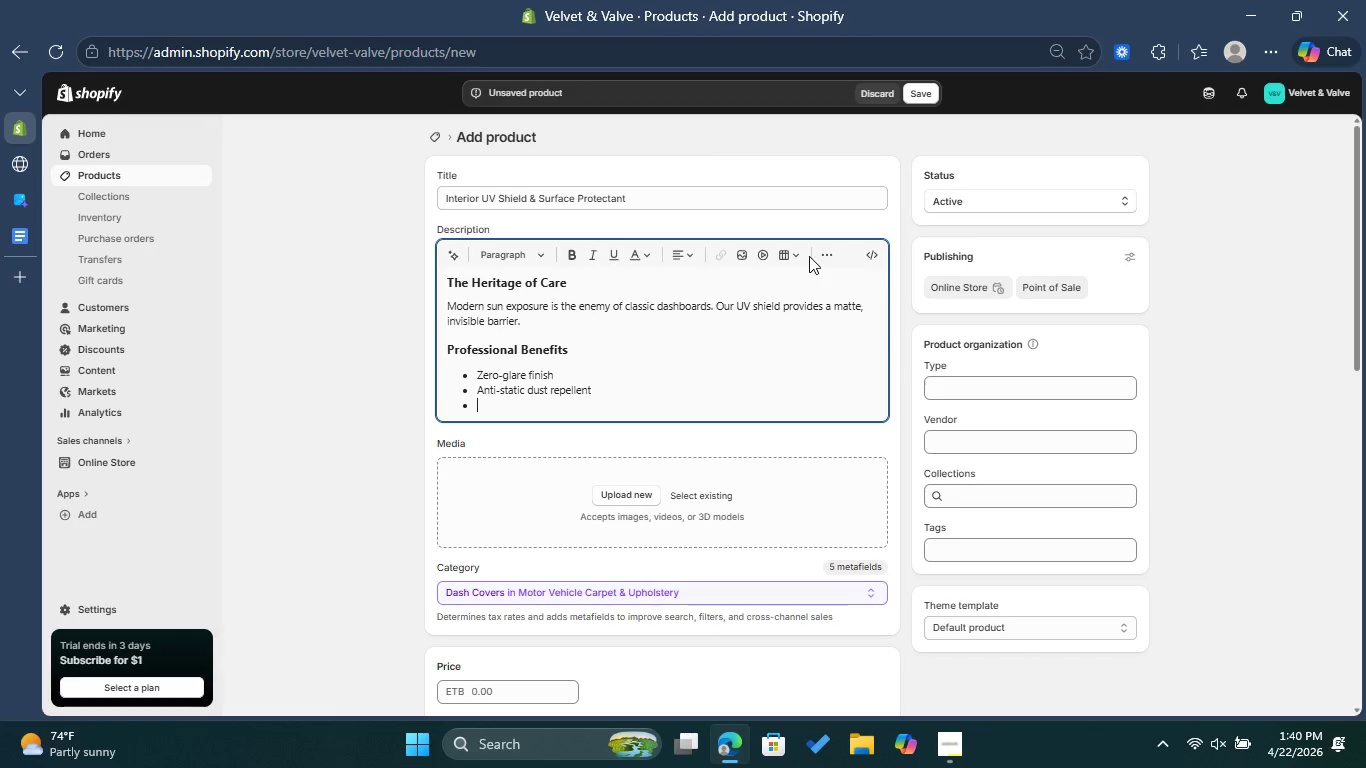 
left_click([825, 252])
 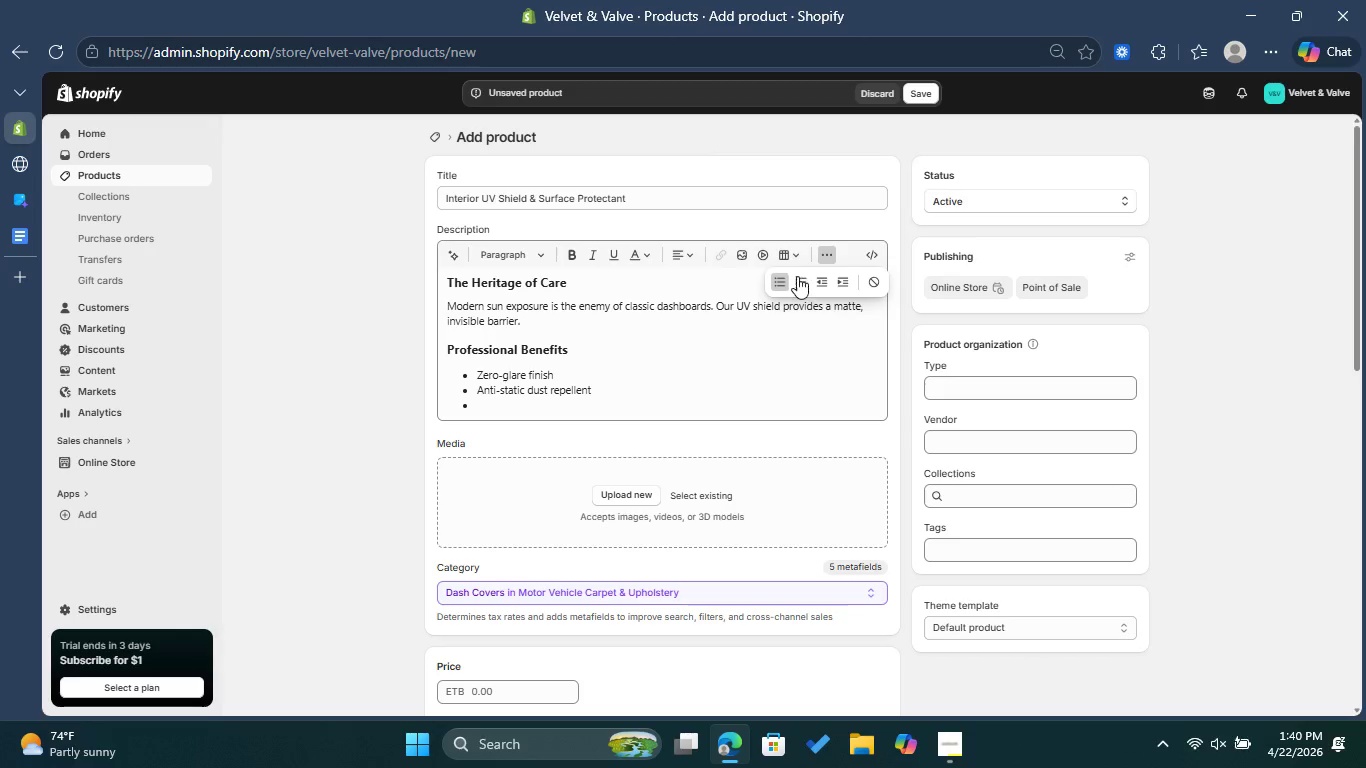 
left_click([787, 281])
 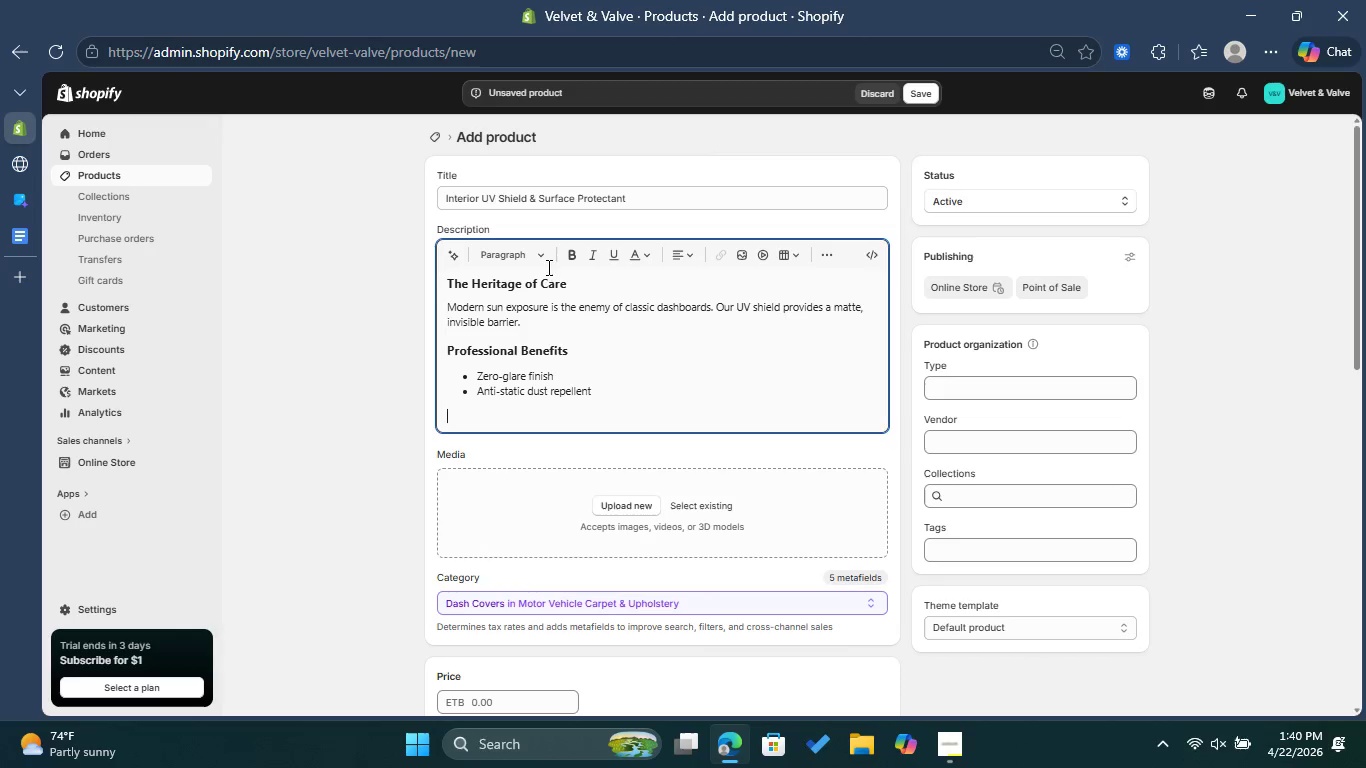 
left_click([547, 258])
 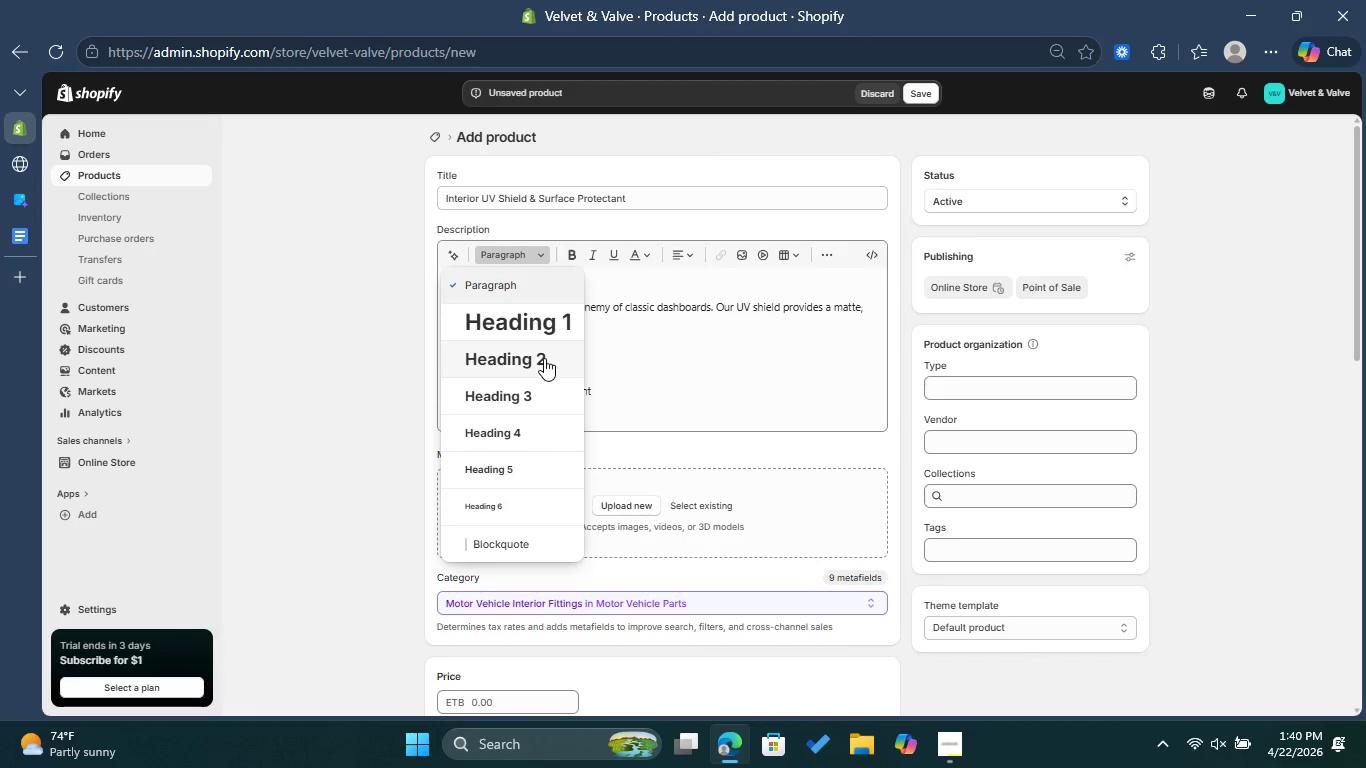 
left_click([531, 390])
 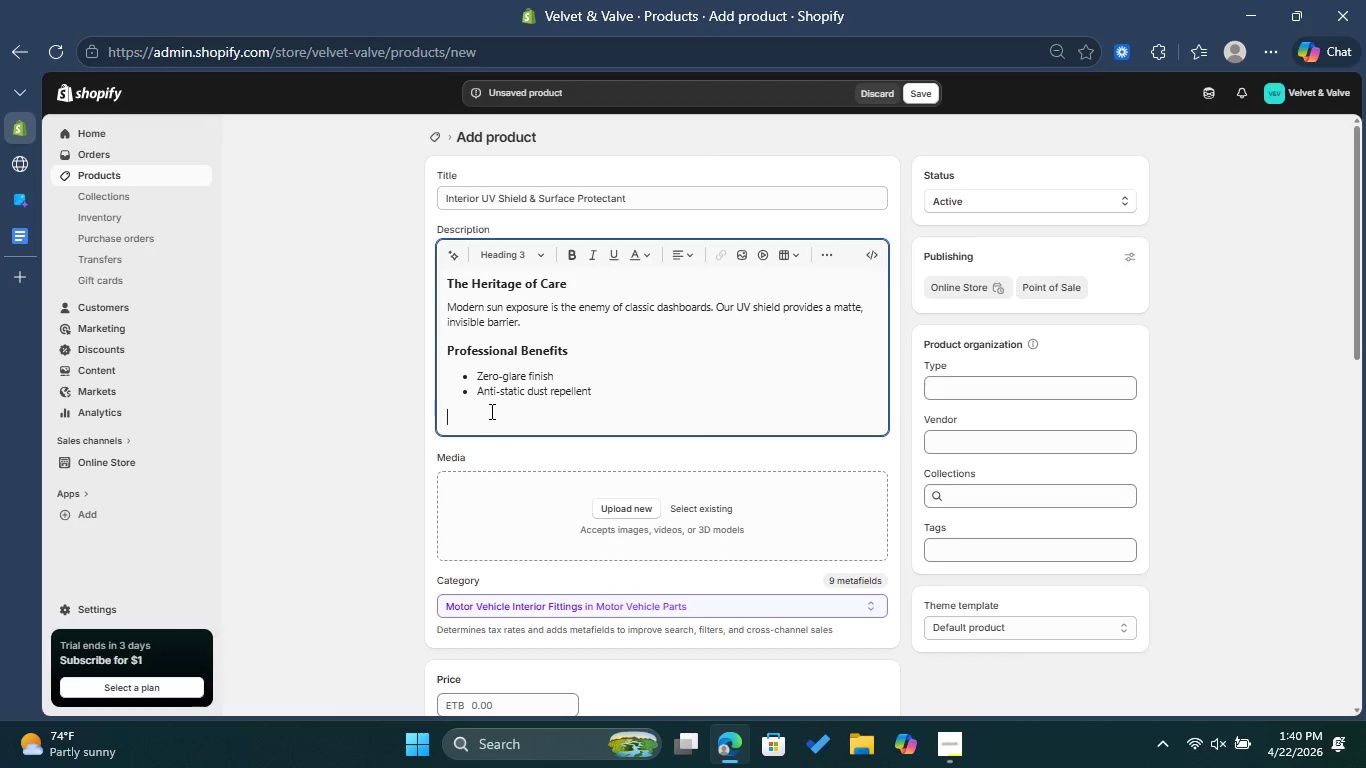 
type(The Velvet & Value Standard )
 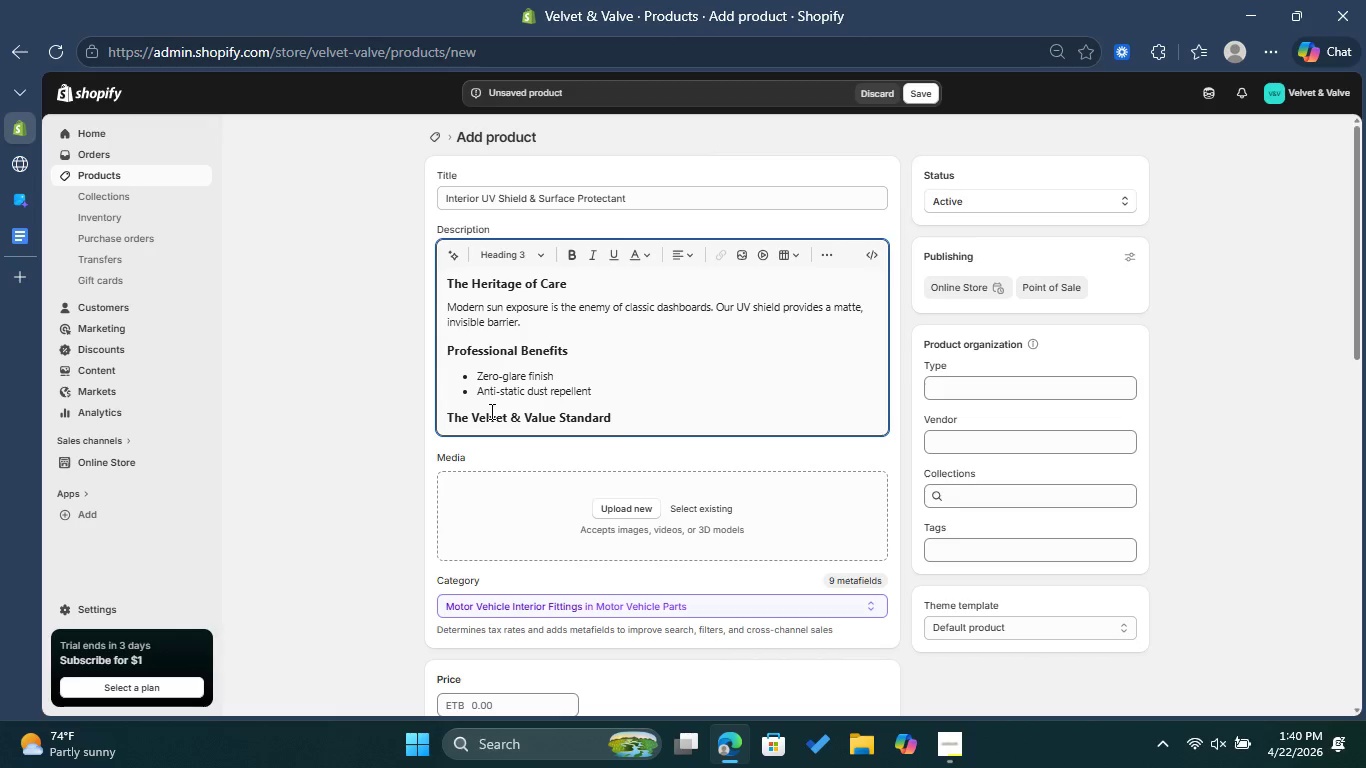 
key(Enter)
 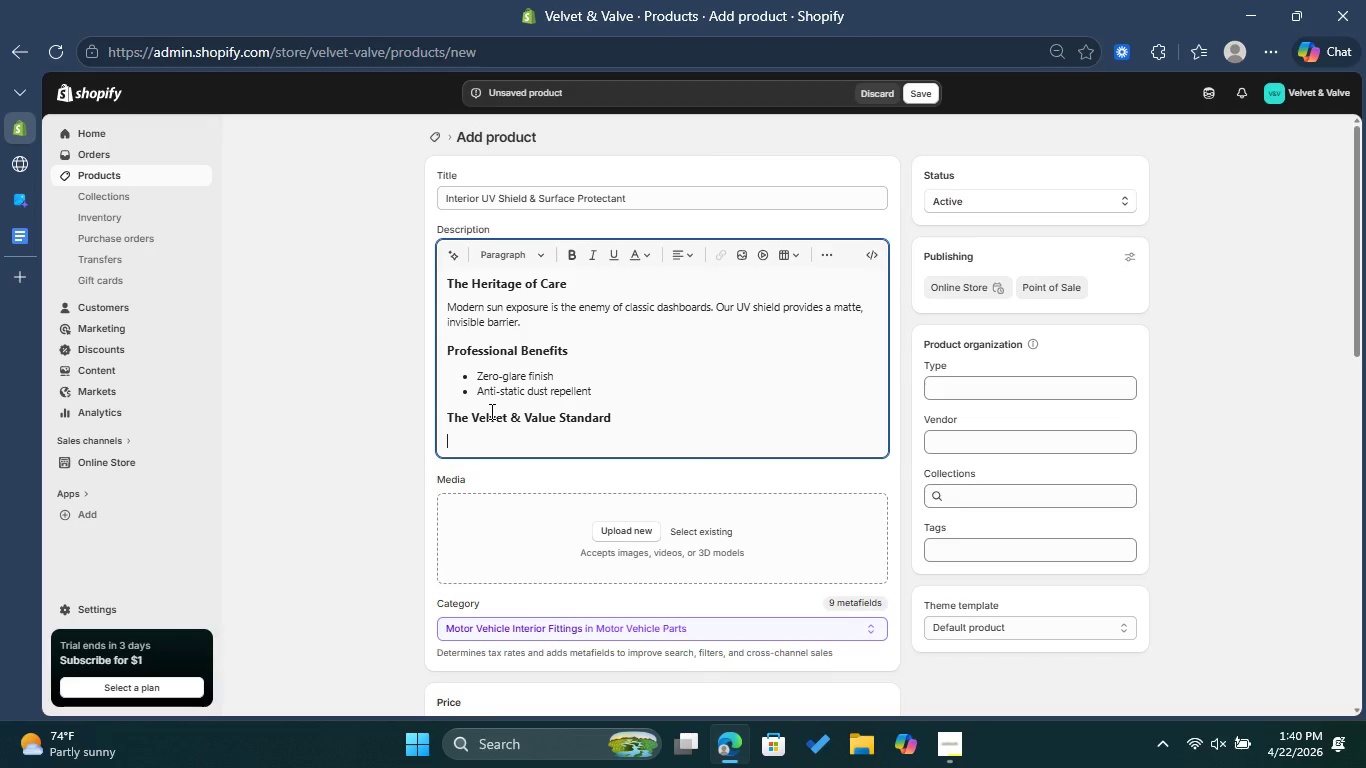 
type(Essential)
key(Backspace)
type(l )
 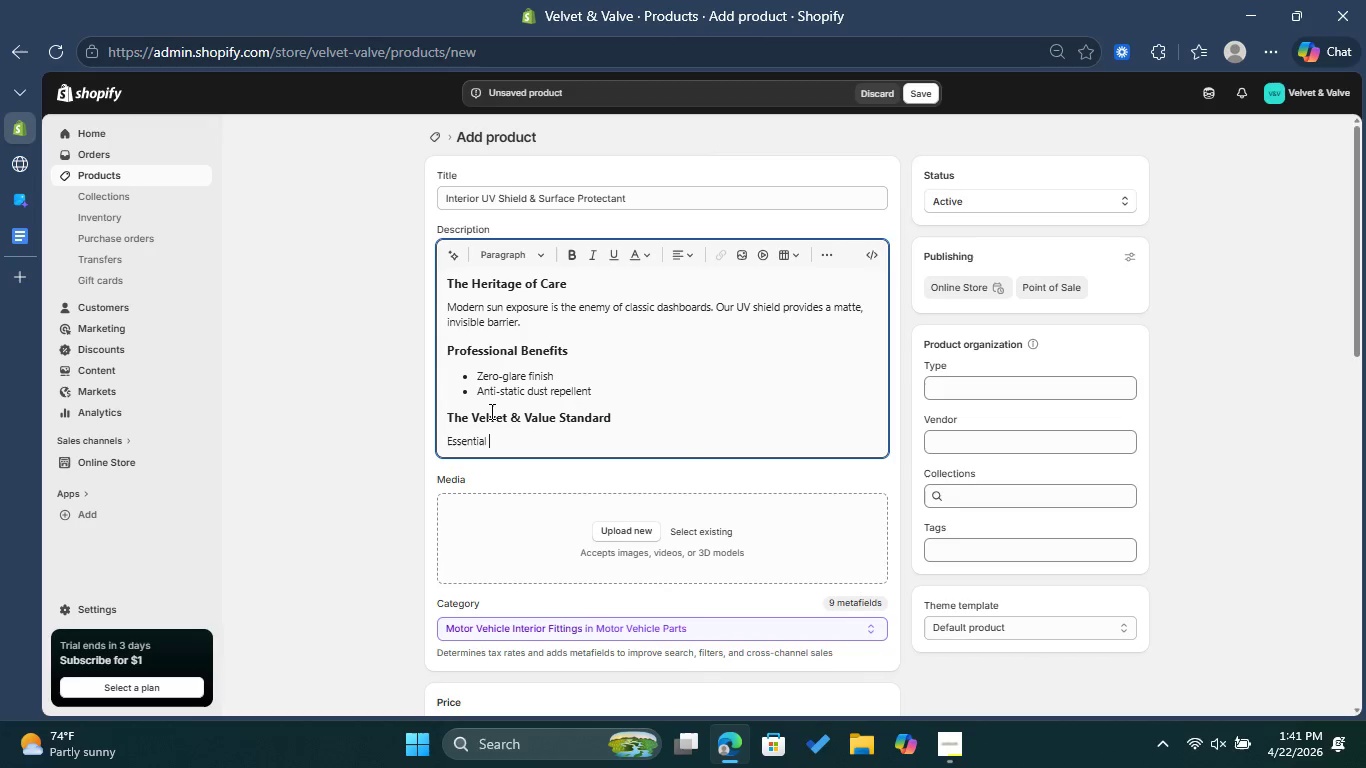 
type(for convertable \s)
key(Backspace)
key(Backspace)
key(Backspace)
type(s )
 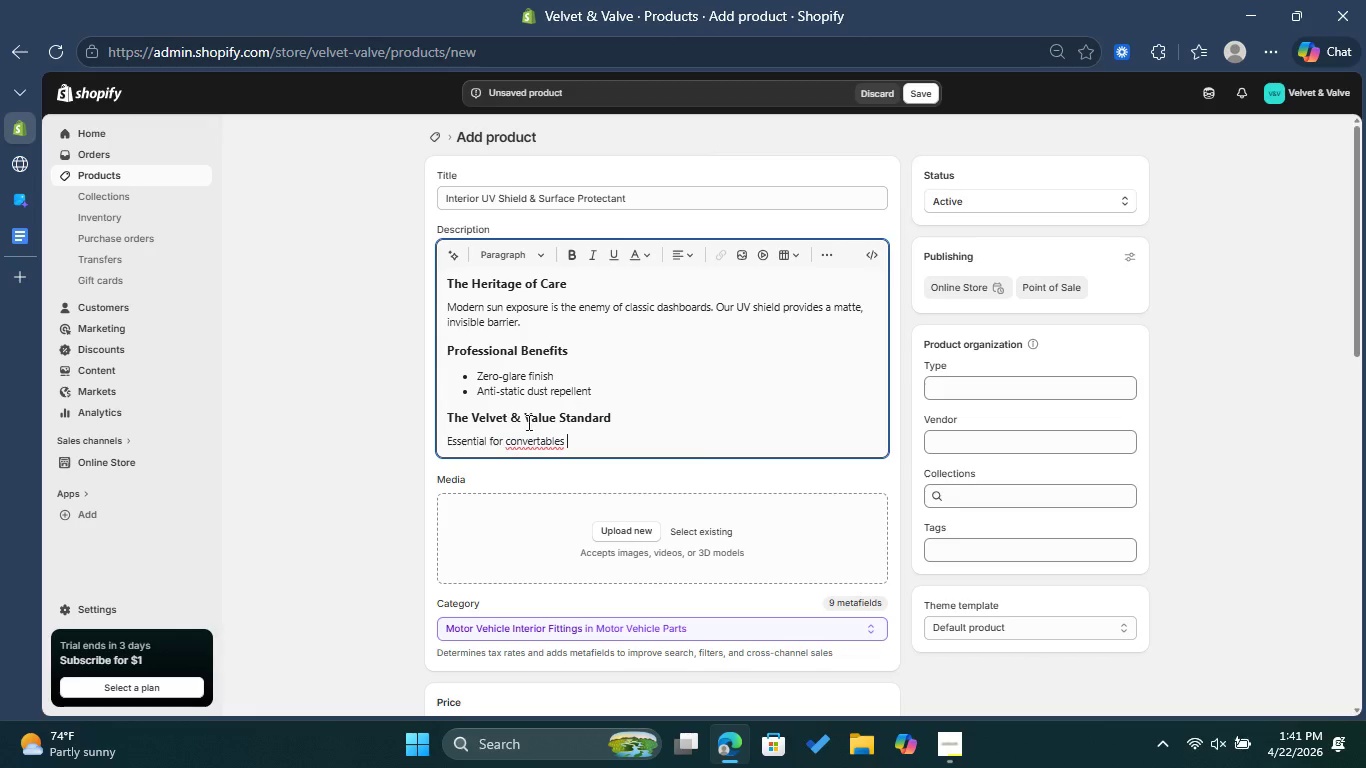 
left_click([537, 442])
 